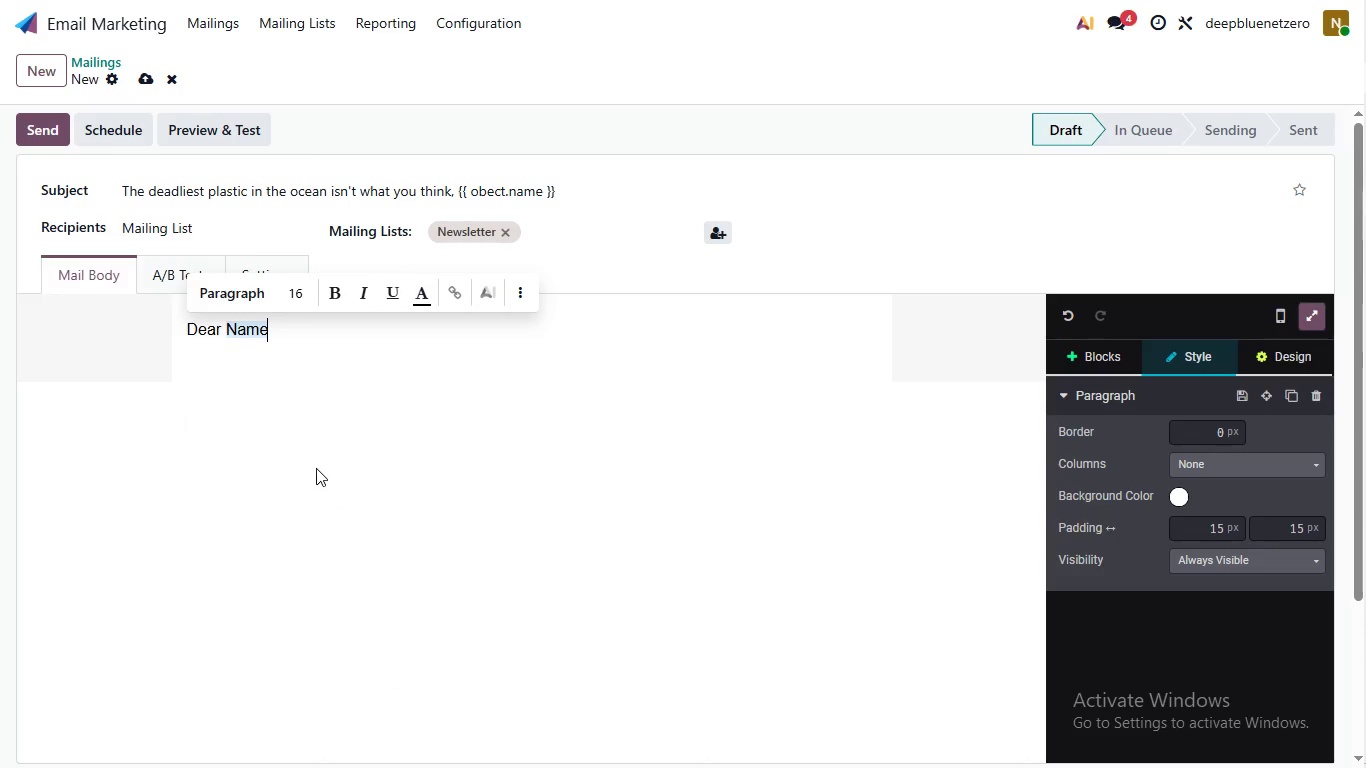 
left_click([315, 503])
 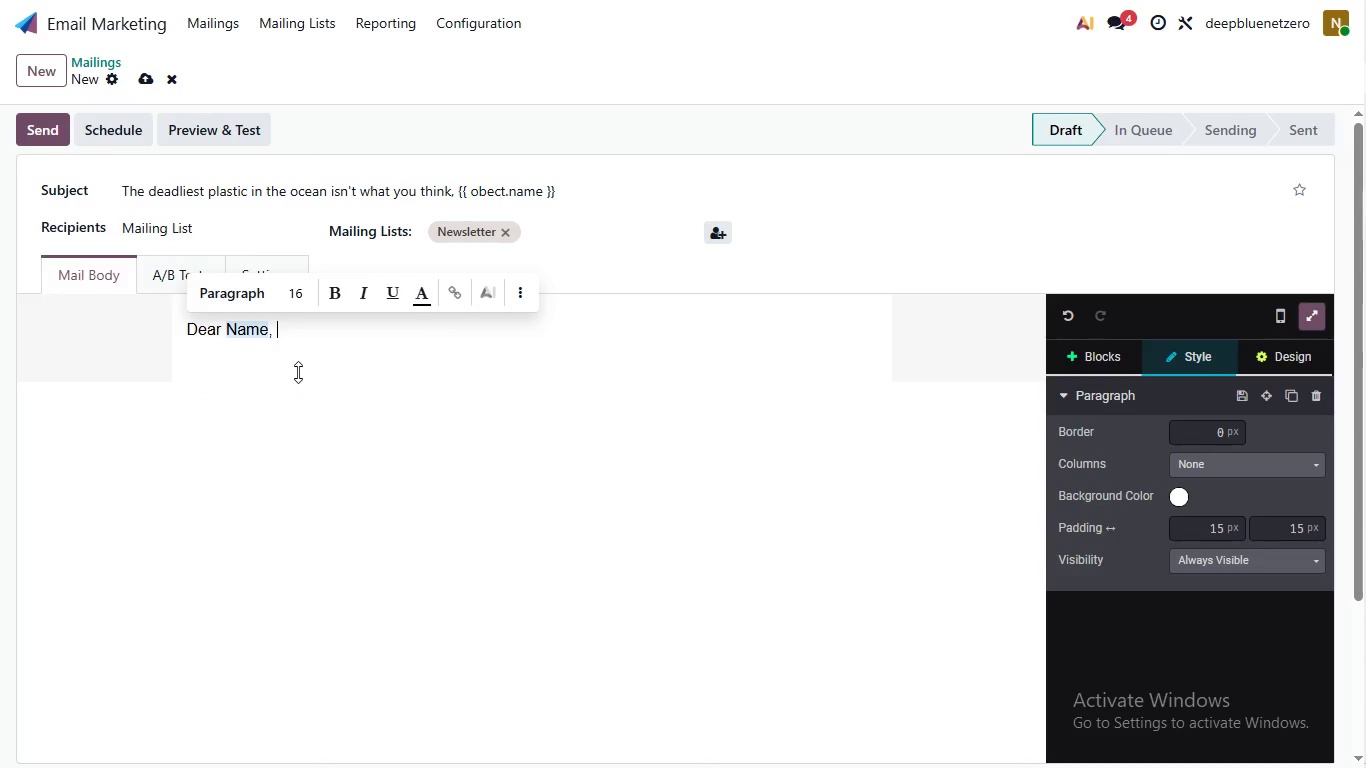 
type(, as a leader in corporate sustainablity)
 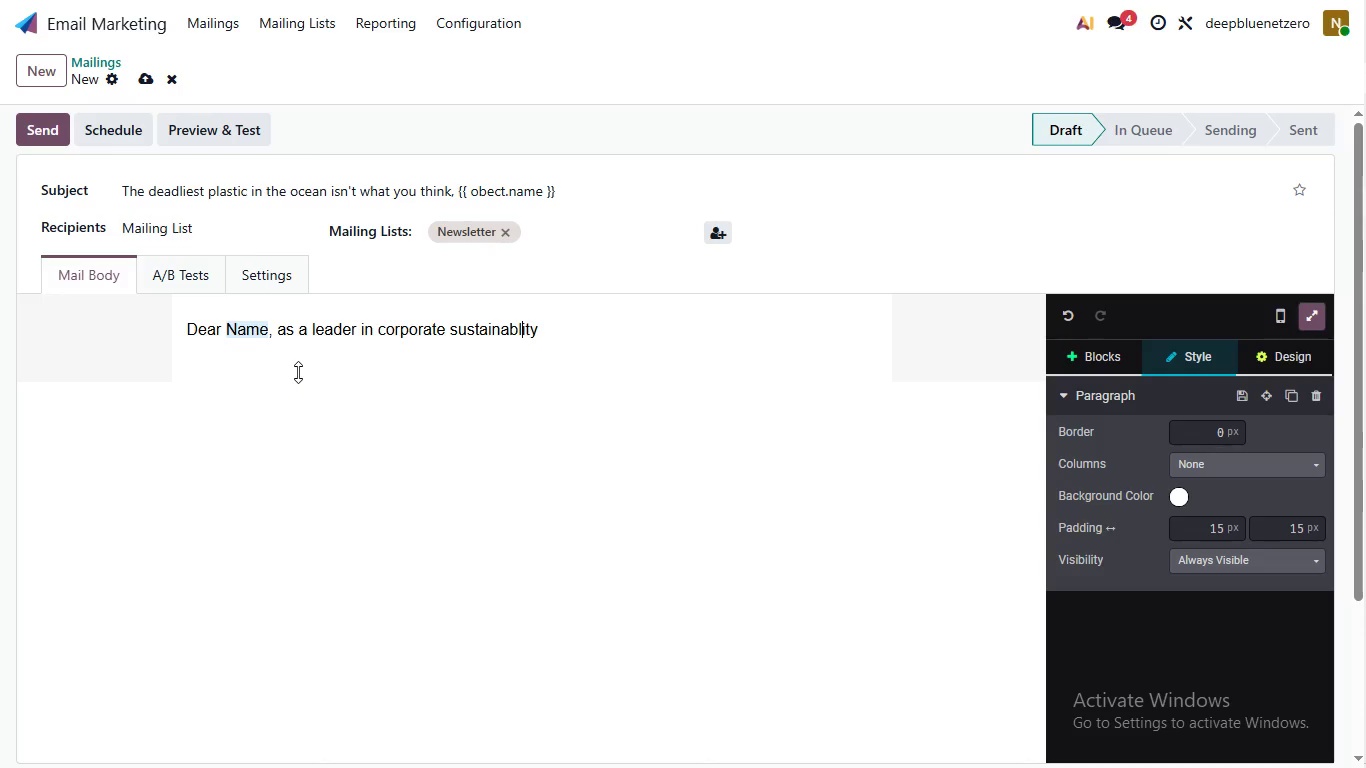 
key(ArrowLeft)
 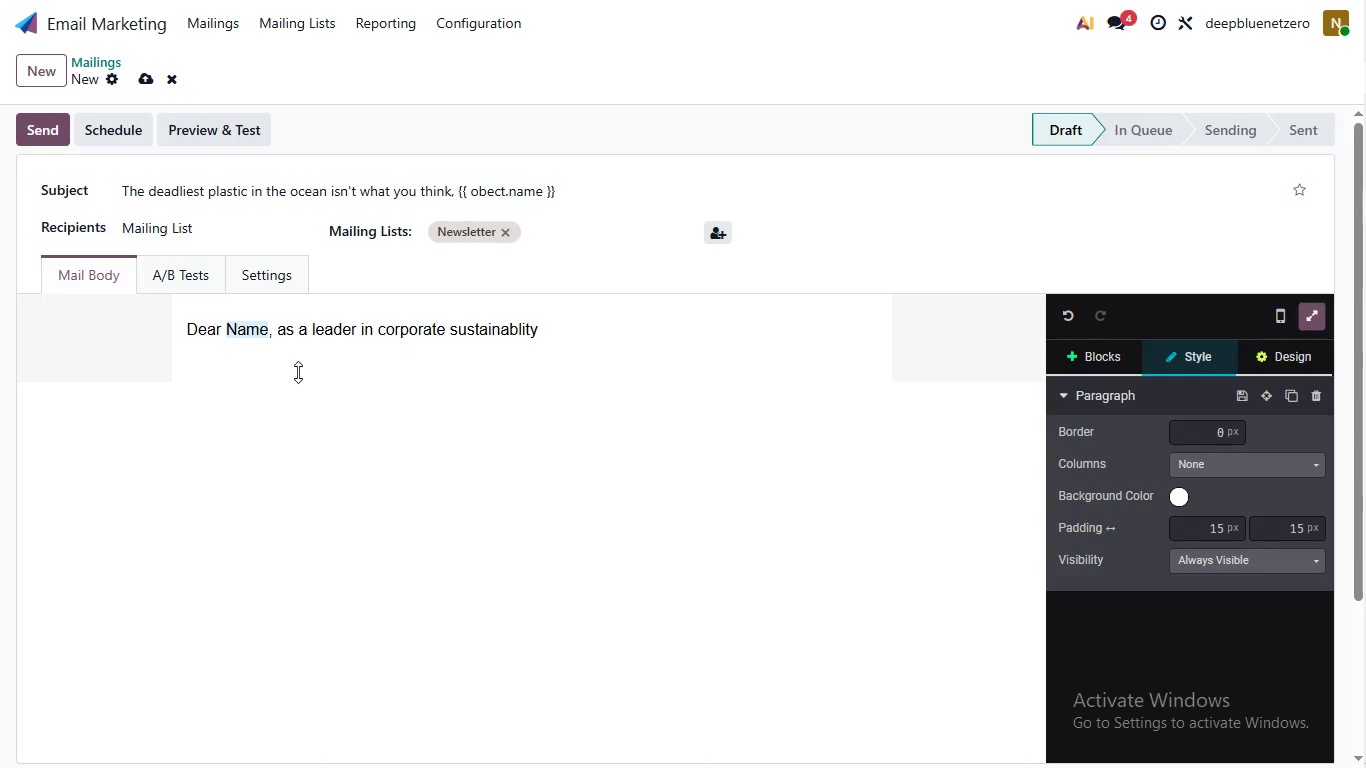 
key(ArrowLeft)
 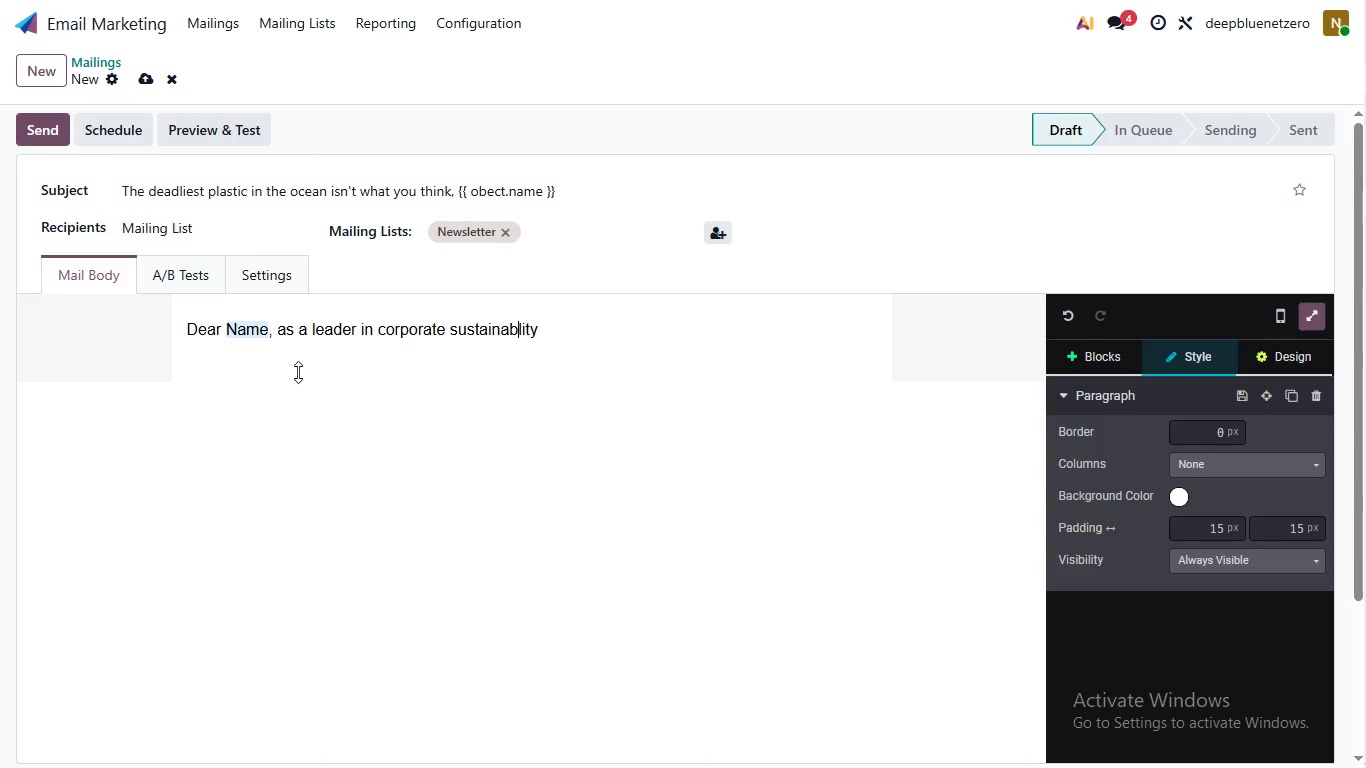 
key(ArrowLeft)
 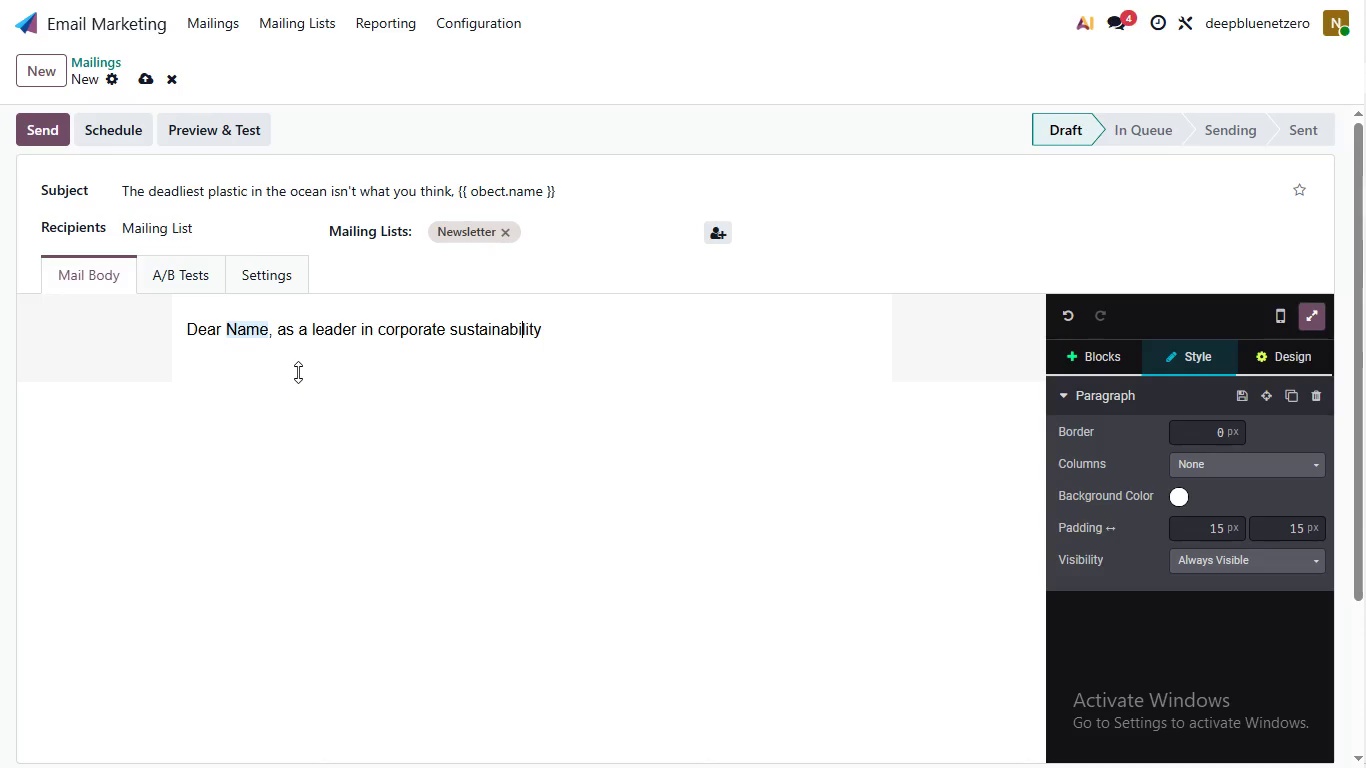 
key(ArrowLeft)
 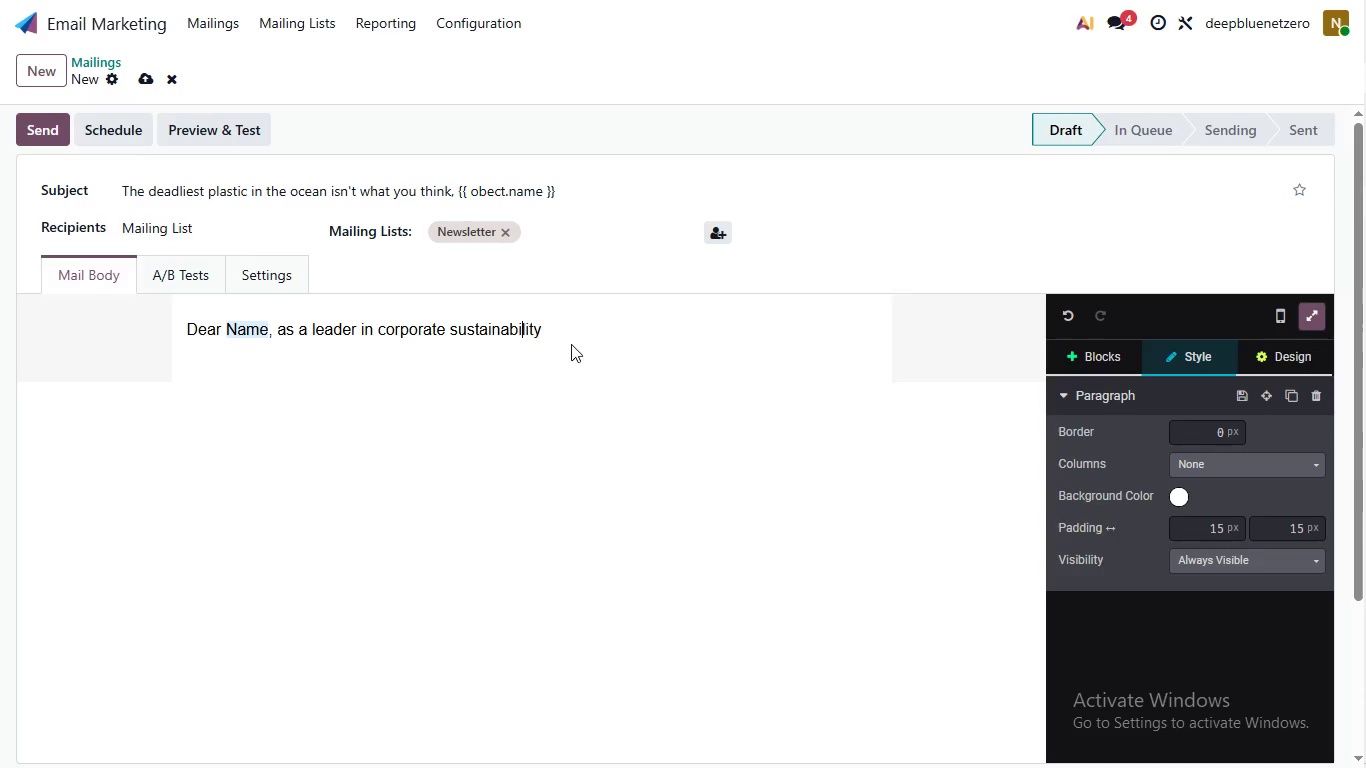 
key(I)
 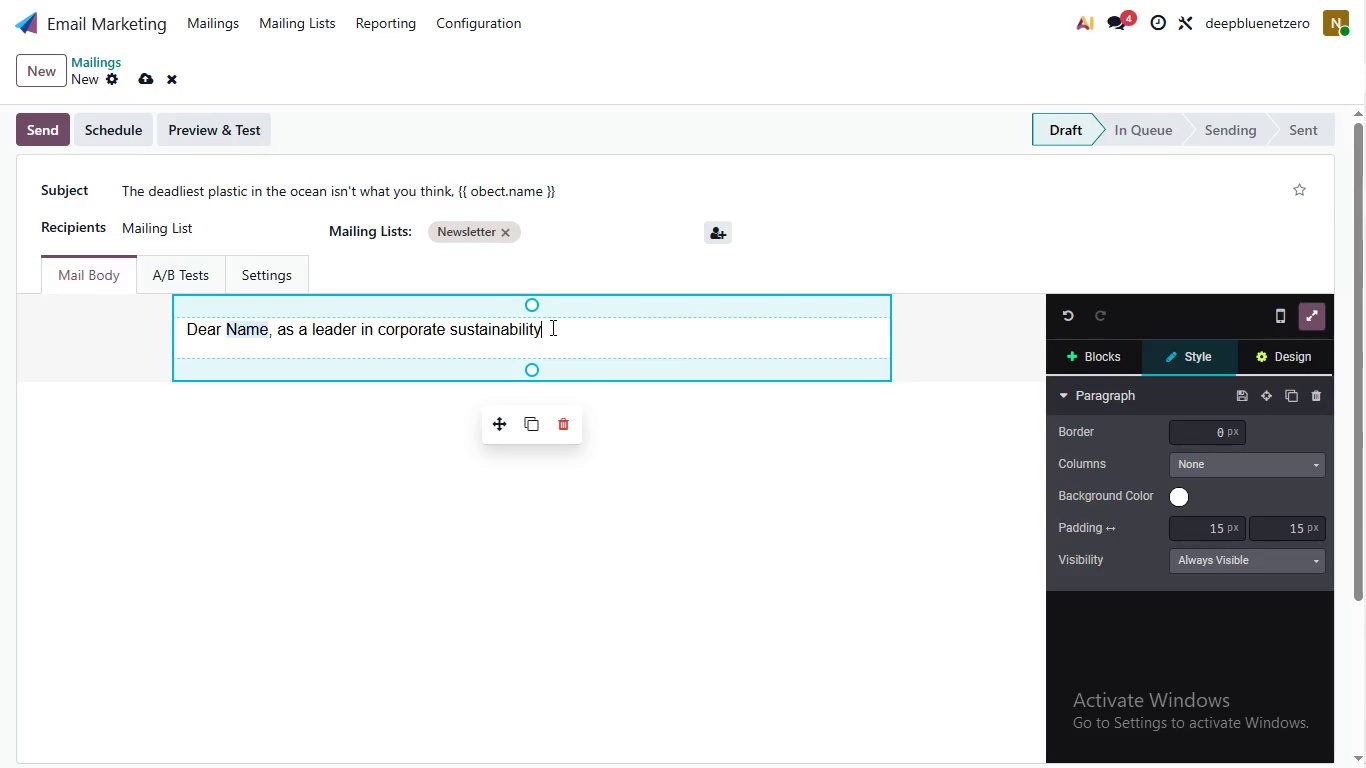 
left_click([564, 323])
 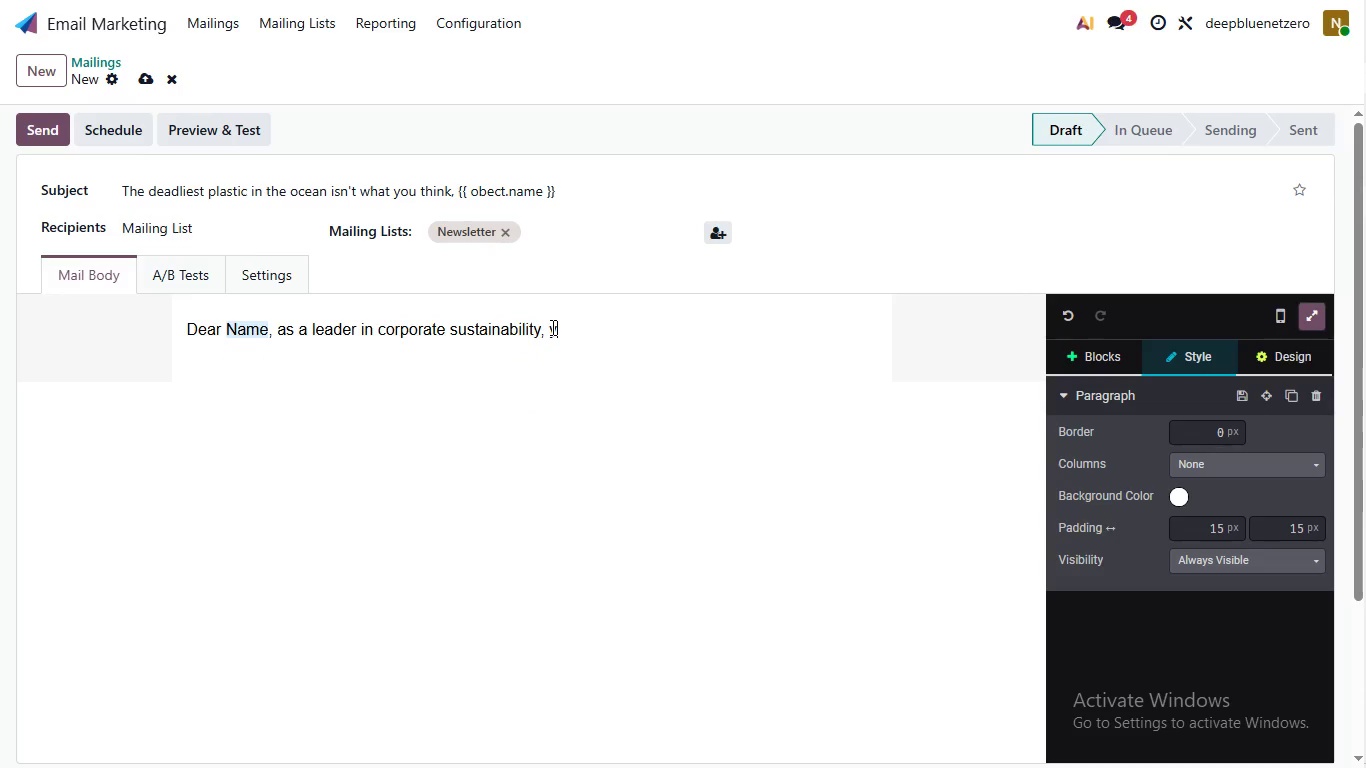 
type(, you undrstand the ocean plstic ri)
key(Backspace)
key(Backspace)
type(crisis )
key(Backspace)
type(. But surface plstics are only 10% of the problem. The real thereat)
 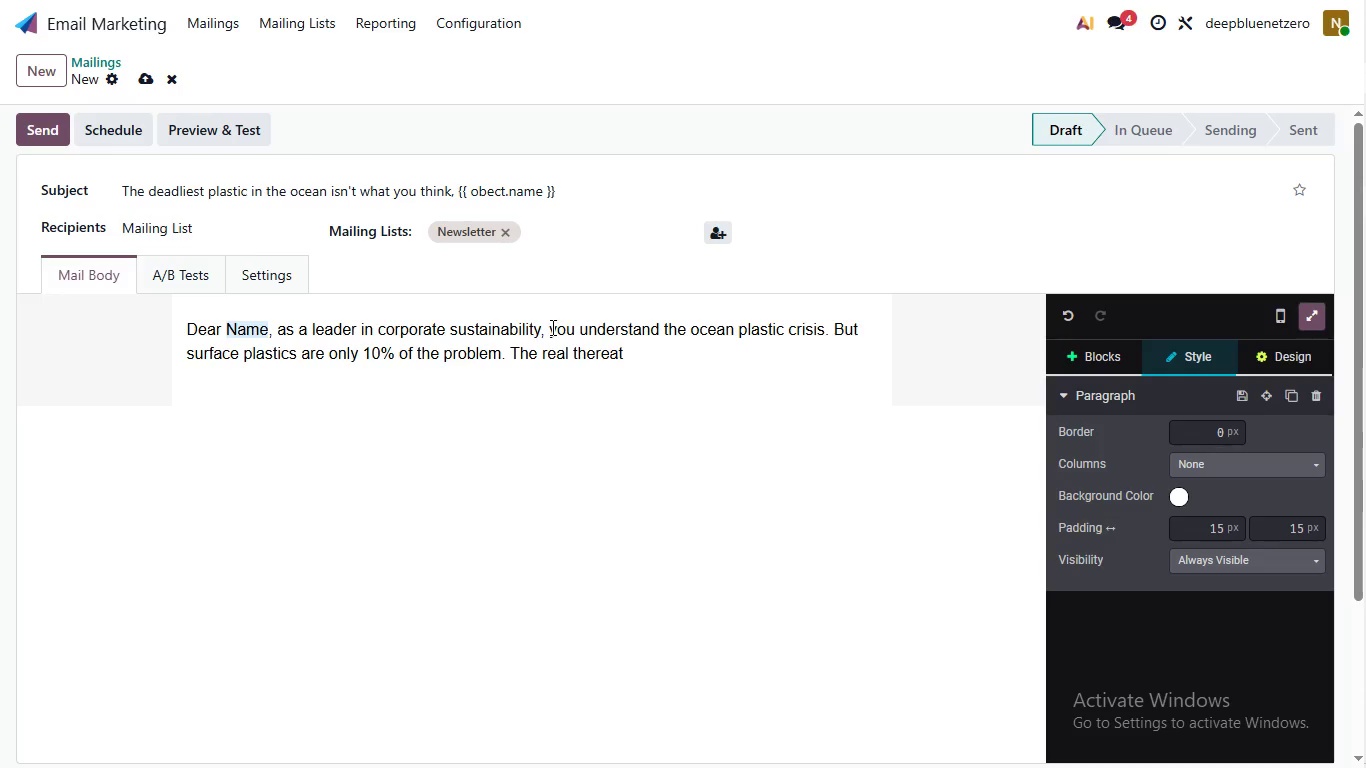 
wait(9.3)
 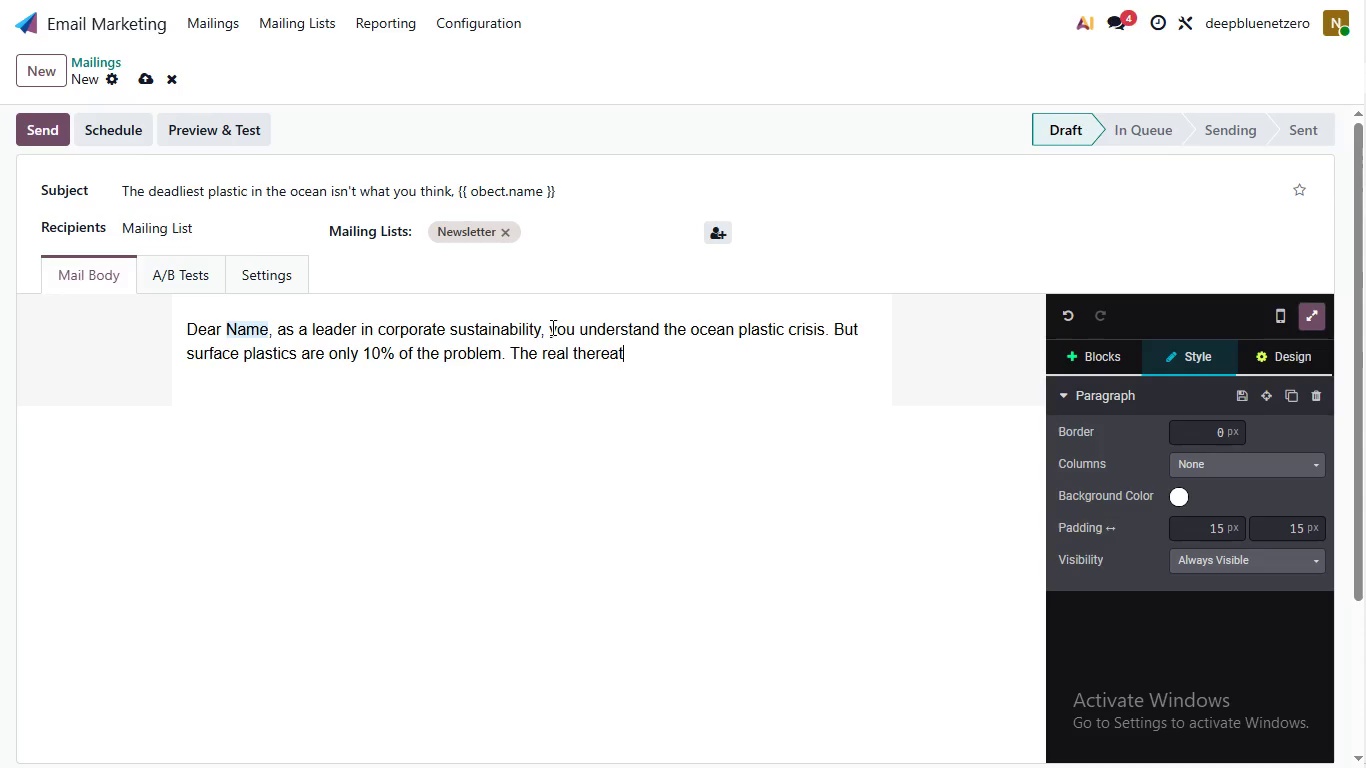 
left_click([592, 357])
 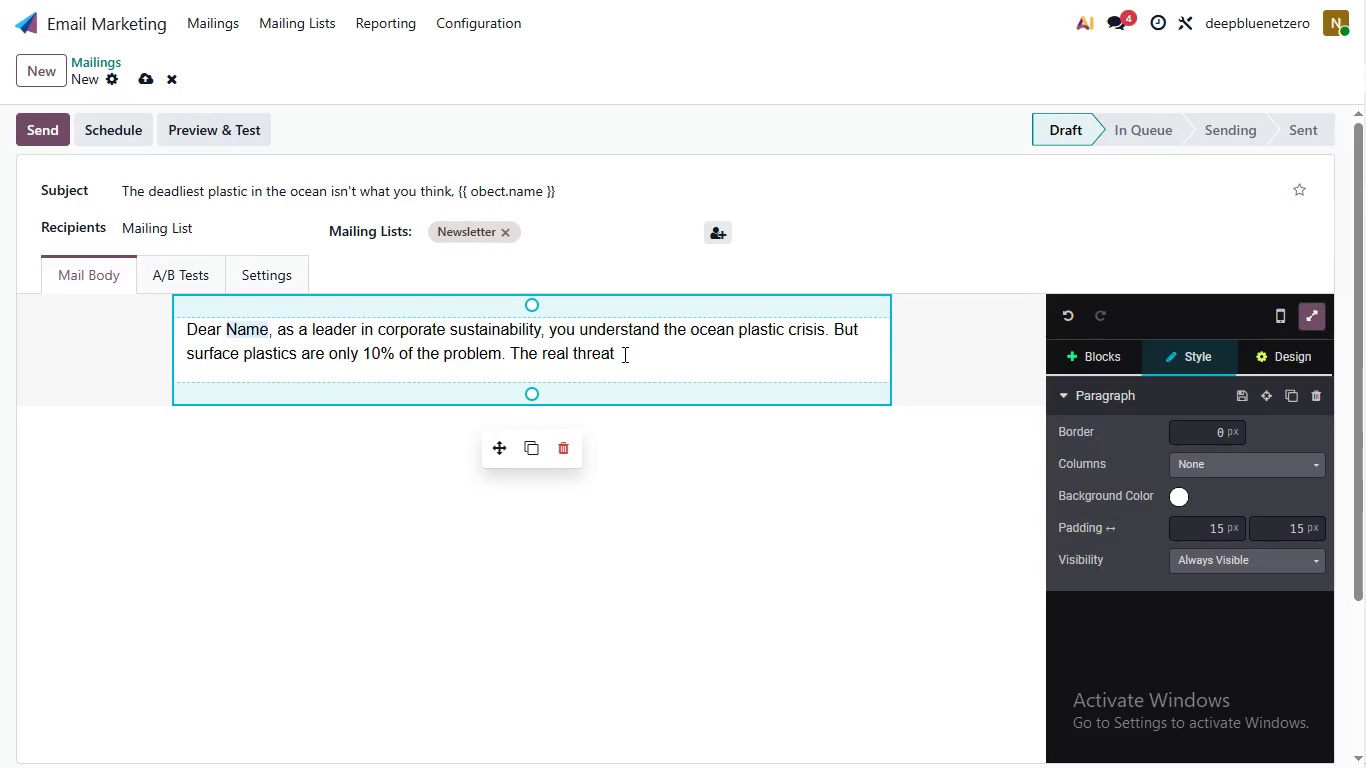 
key(Backspace)
 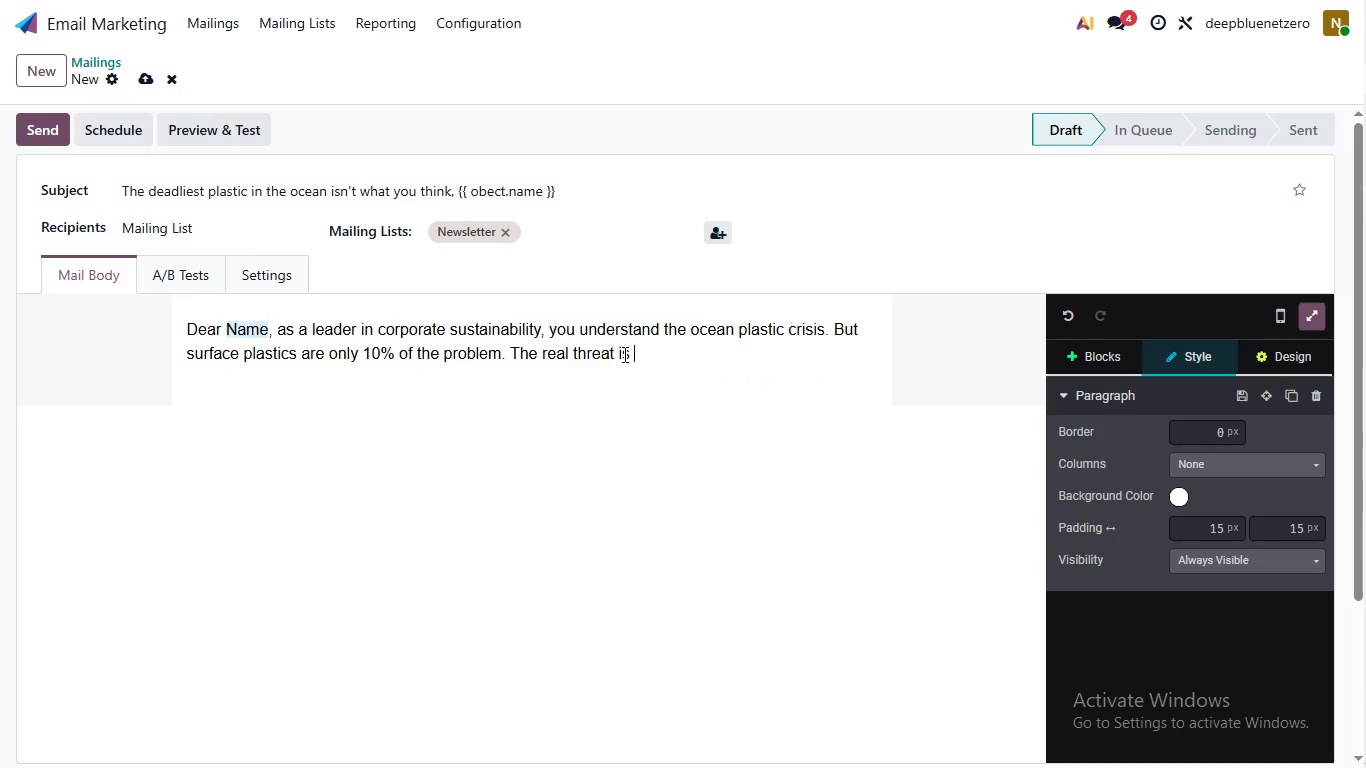 
type( is "Ghost ')
key(Backspace)
type(g)
key(Backspace)
type(Gear" )
 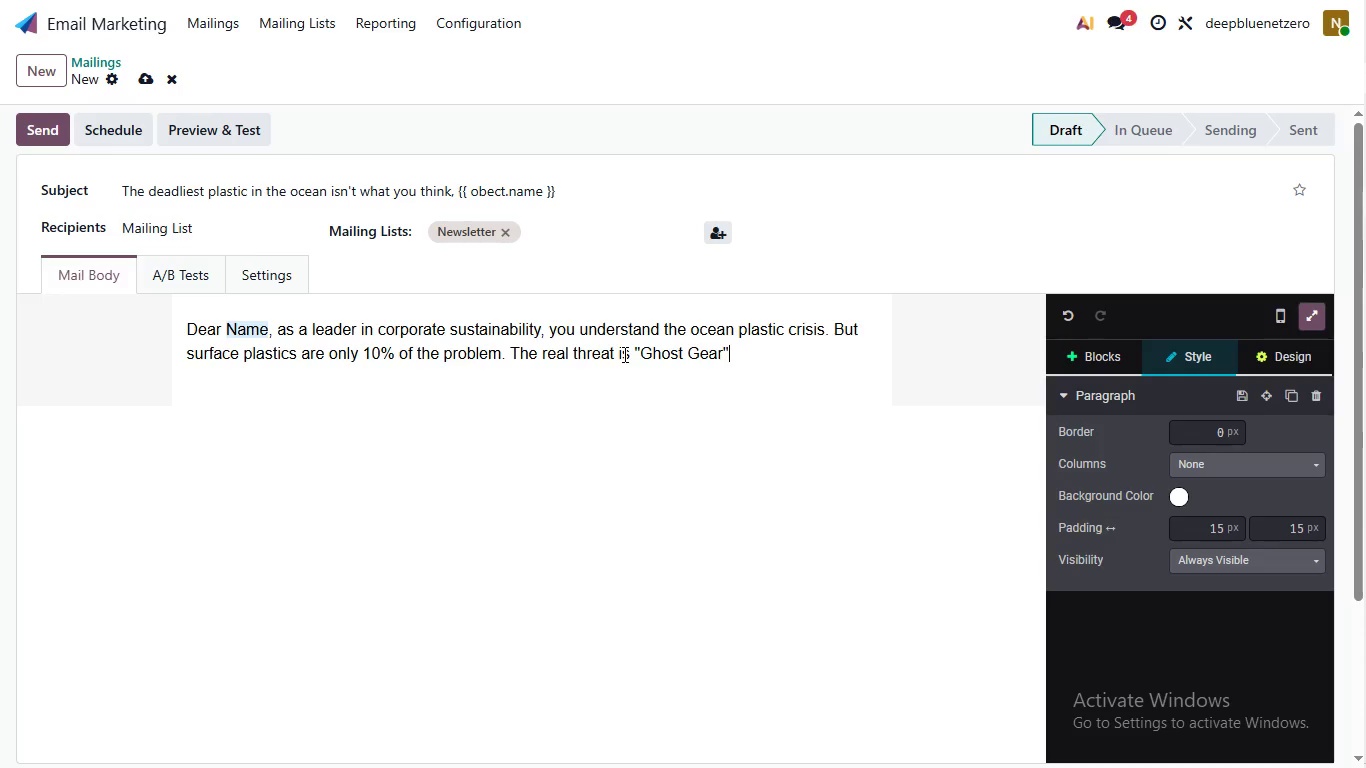 
key(ArrowLeft)
 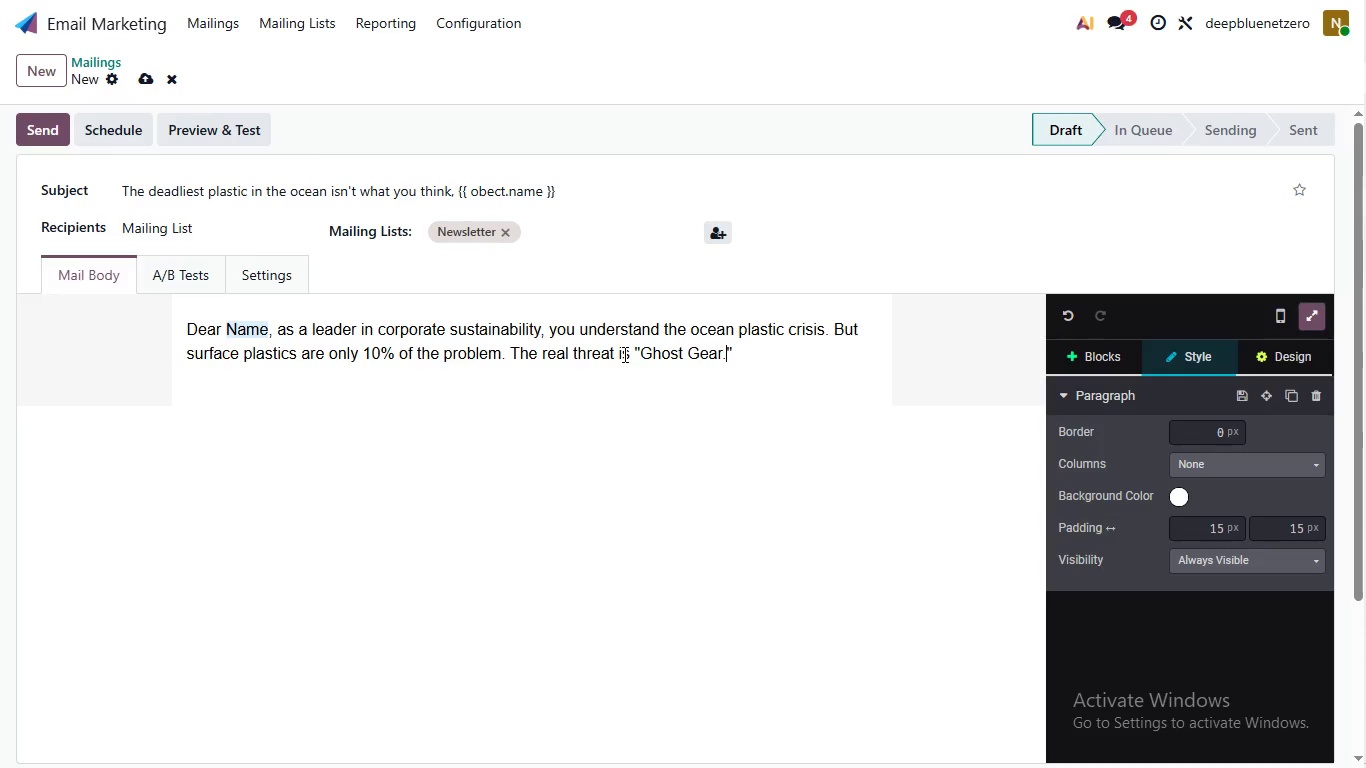 
key(ArrowLeft)
 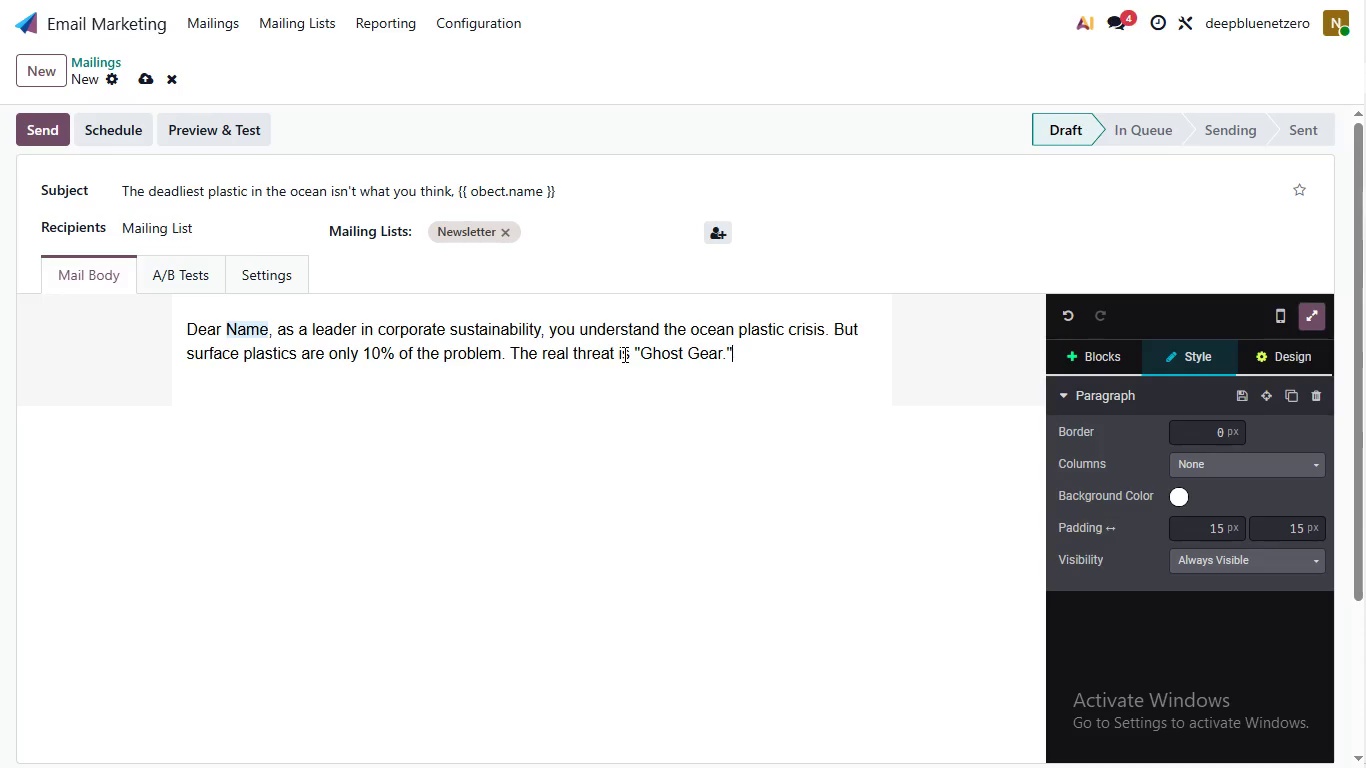 
key(Period)
 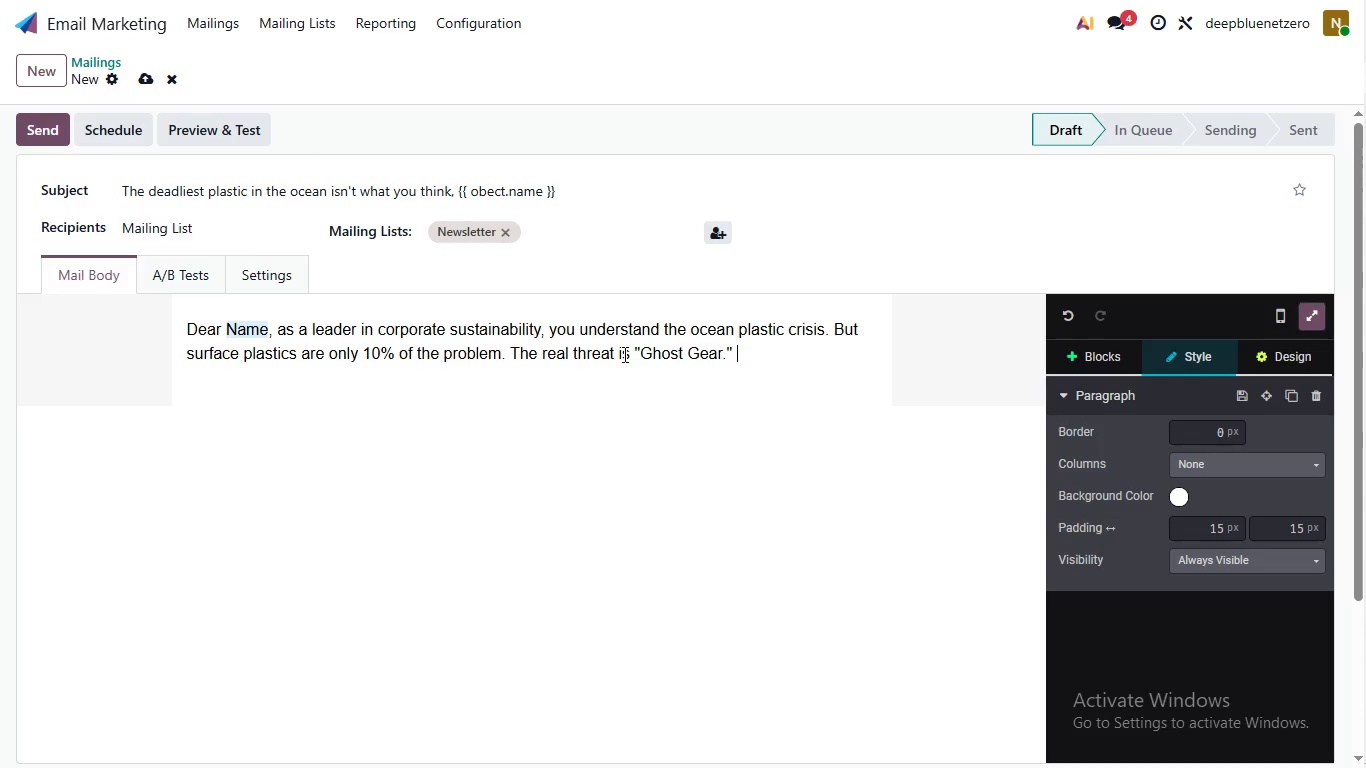 
key(ArrowRight)
 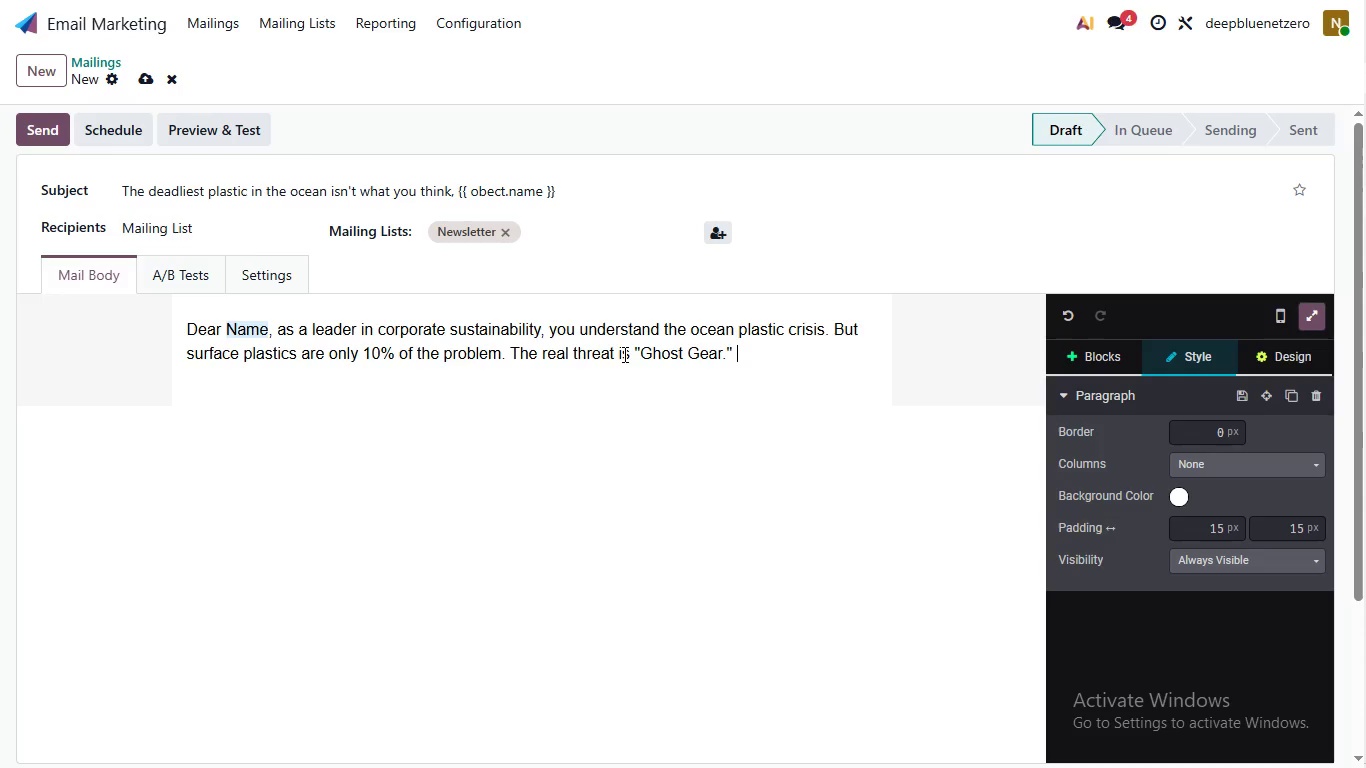 
type( Read)
 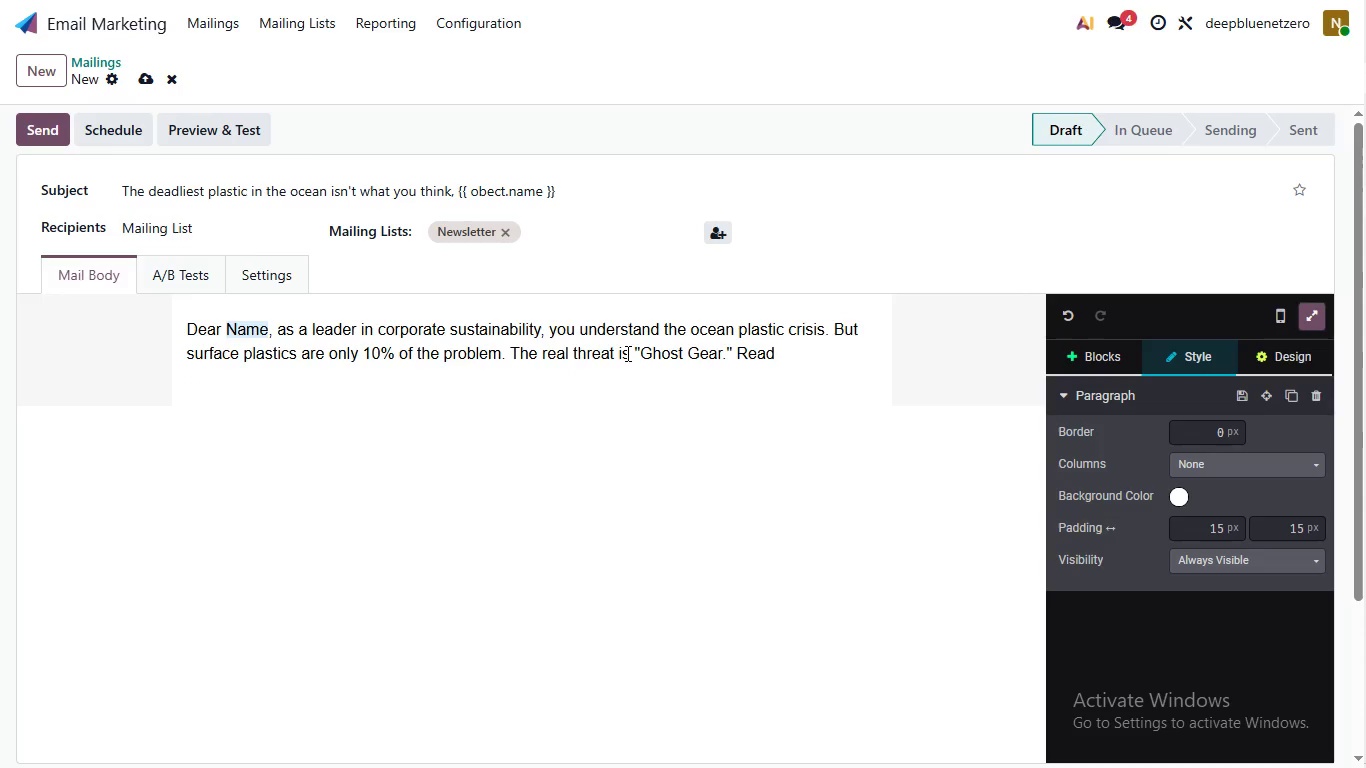 
type( oO our latest report on how abandoned nets are silently destroyig)
key(Backspace)
type(ng coastal economies.)
 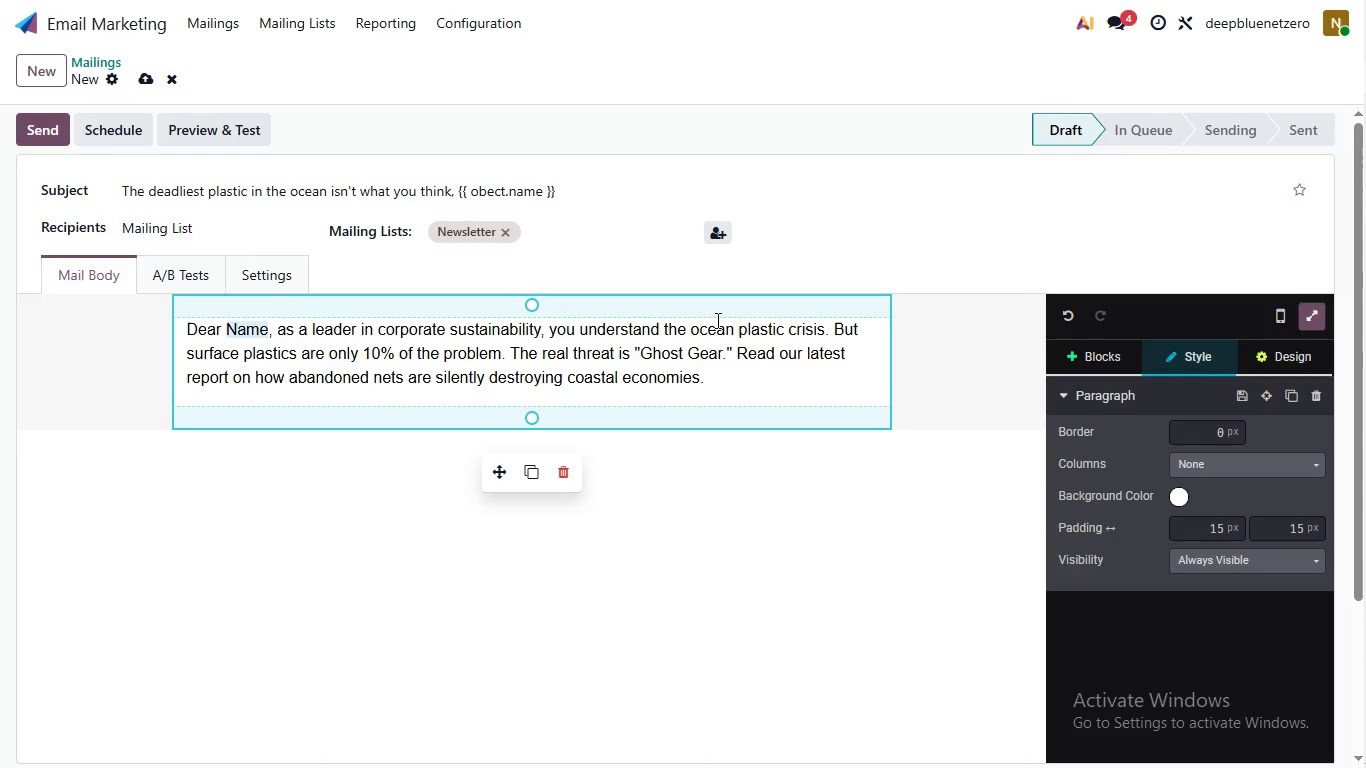 
wait(14.64)
 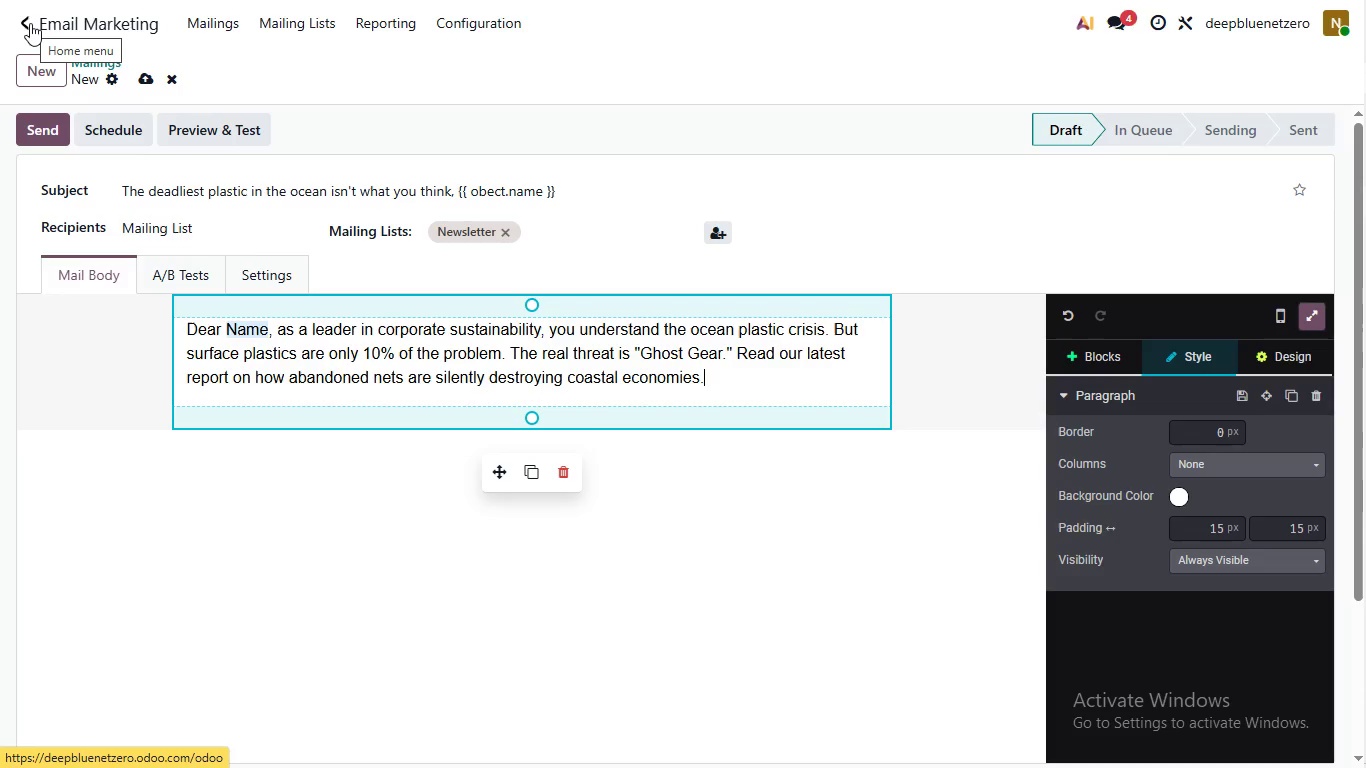 
left_click([14, 17])
 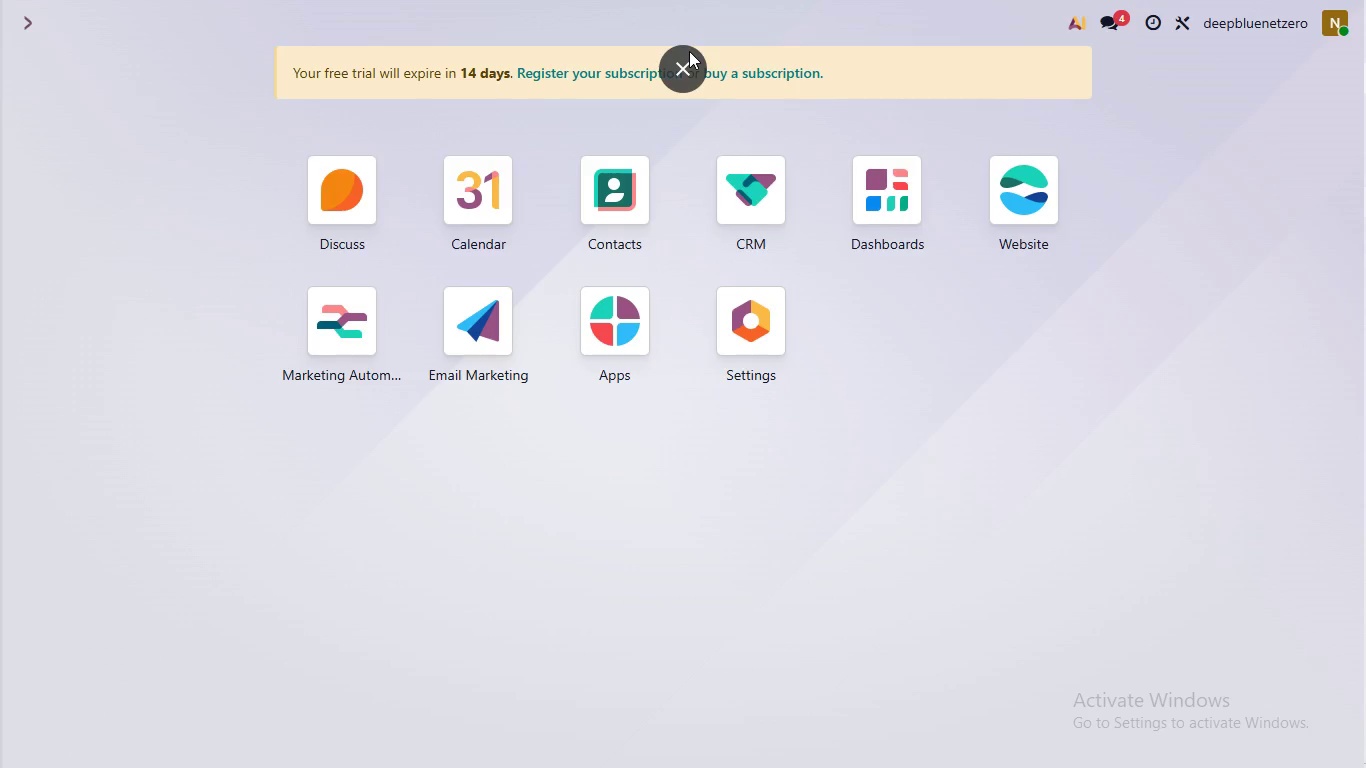 
wait(5.77)
 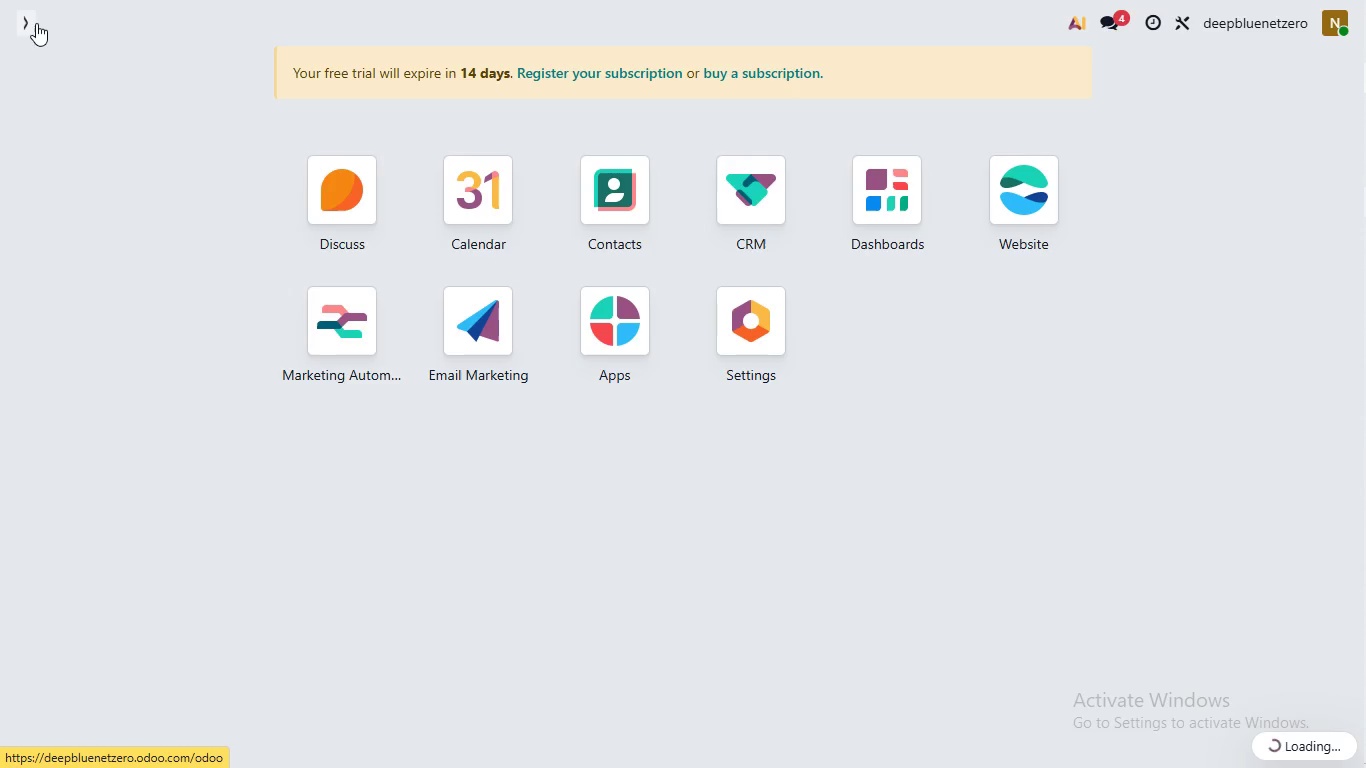 
left_click([689, 51])
 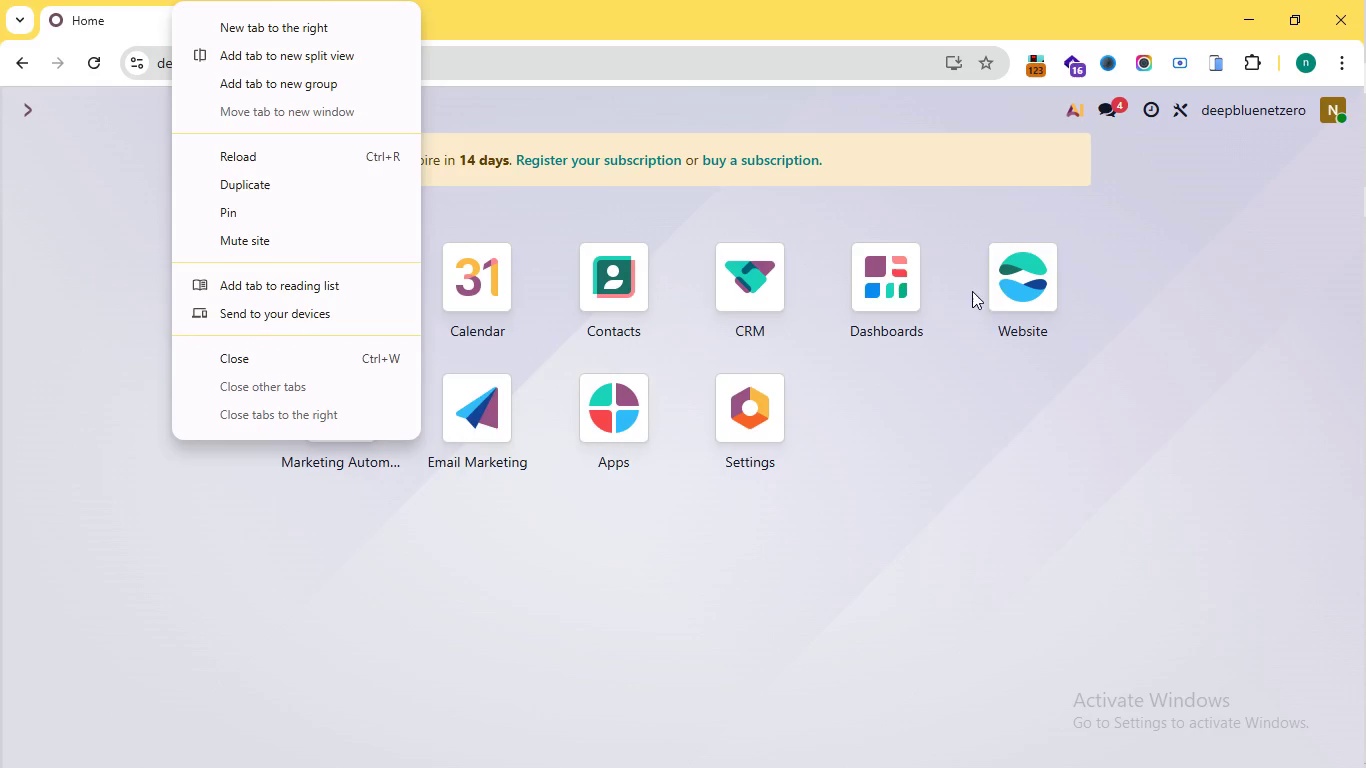 
wait(7.23)
 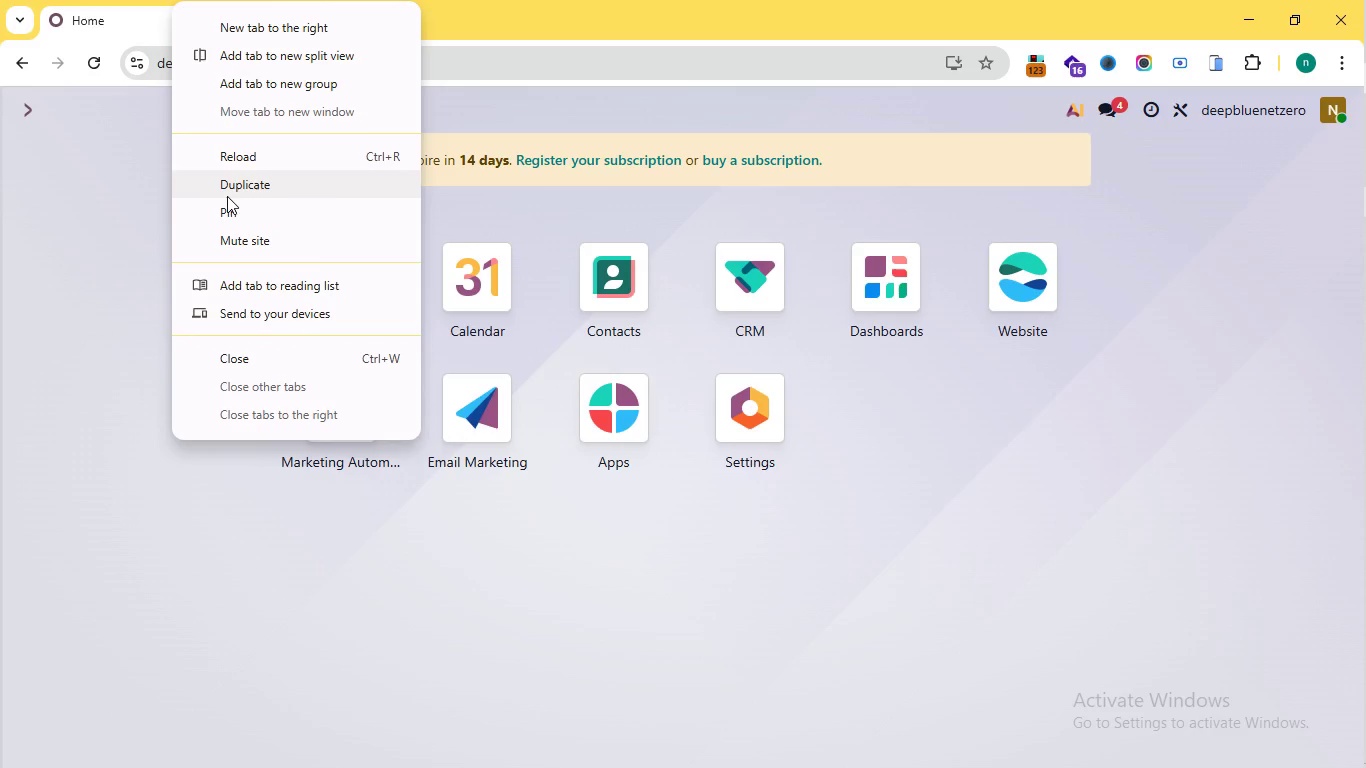 
left_click([1013, 283])
 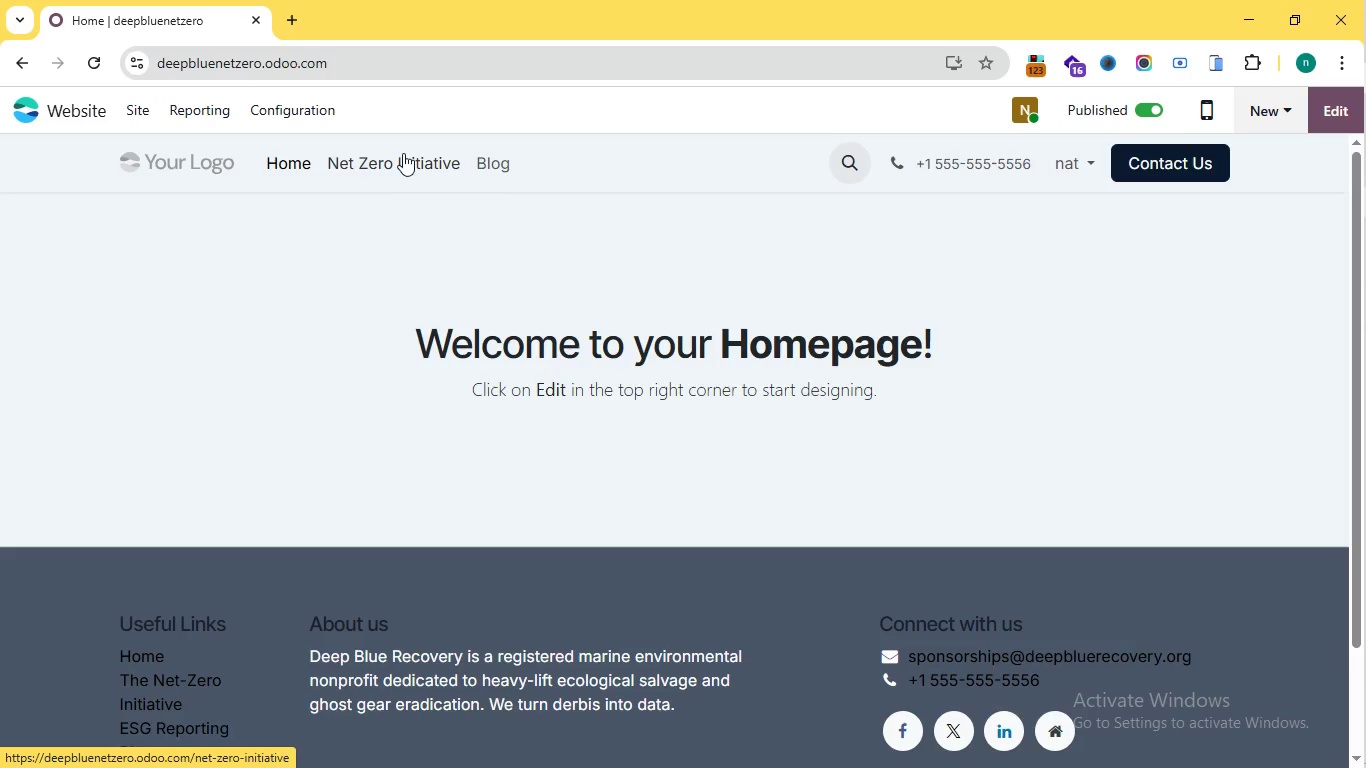 
wait(5.06)
 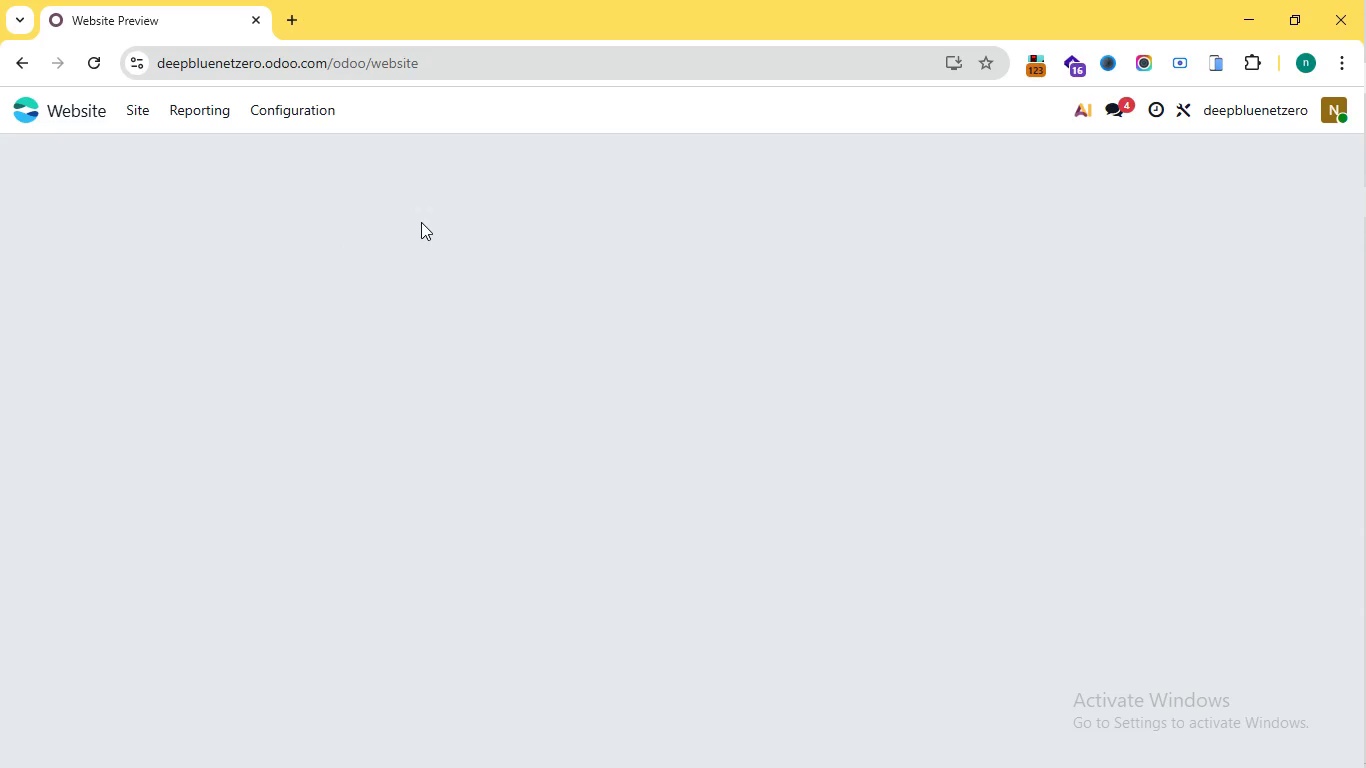 
left_click([403, 153])
 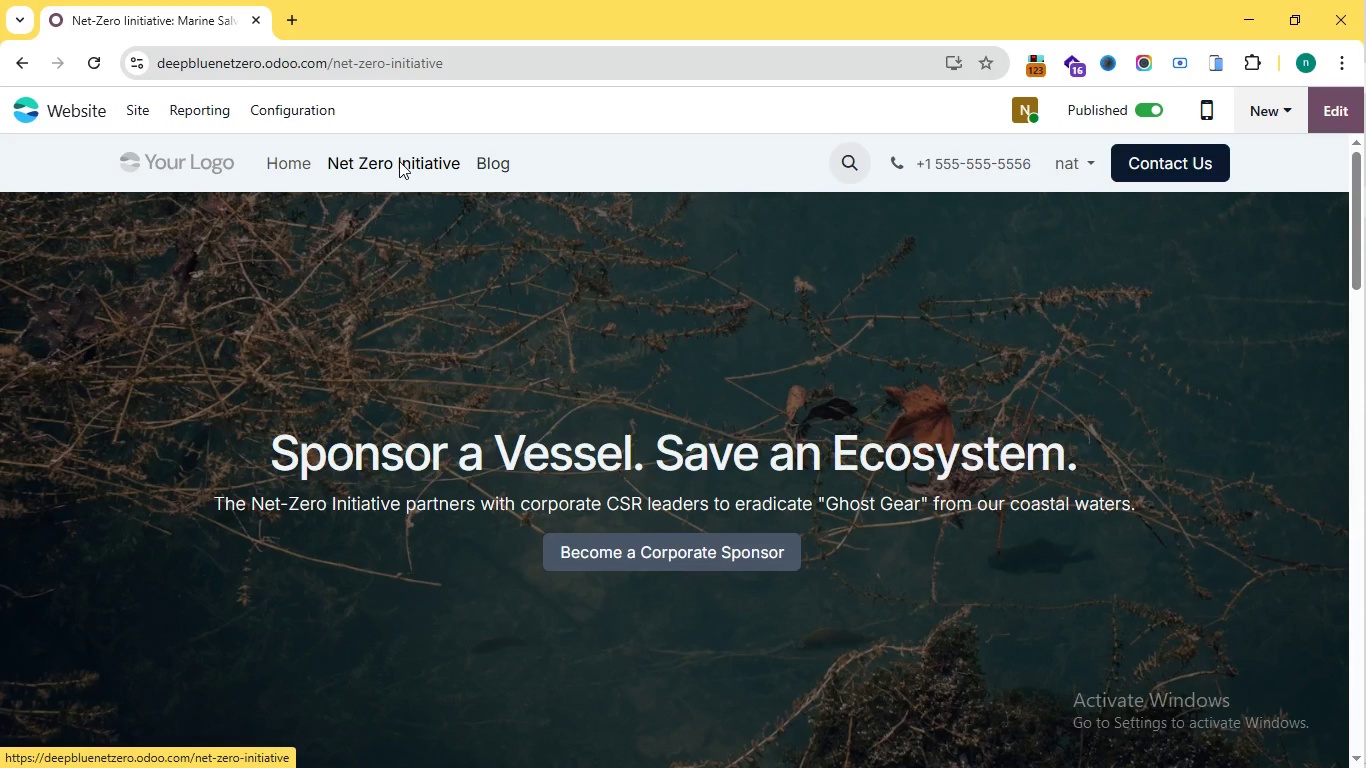 
left_click([399, 161])
 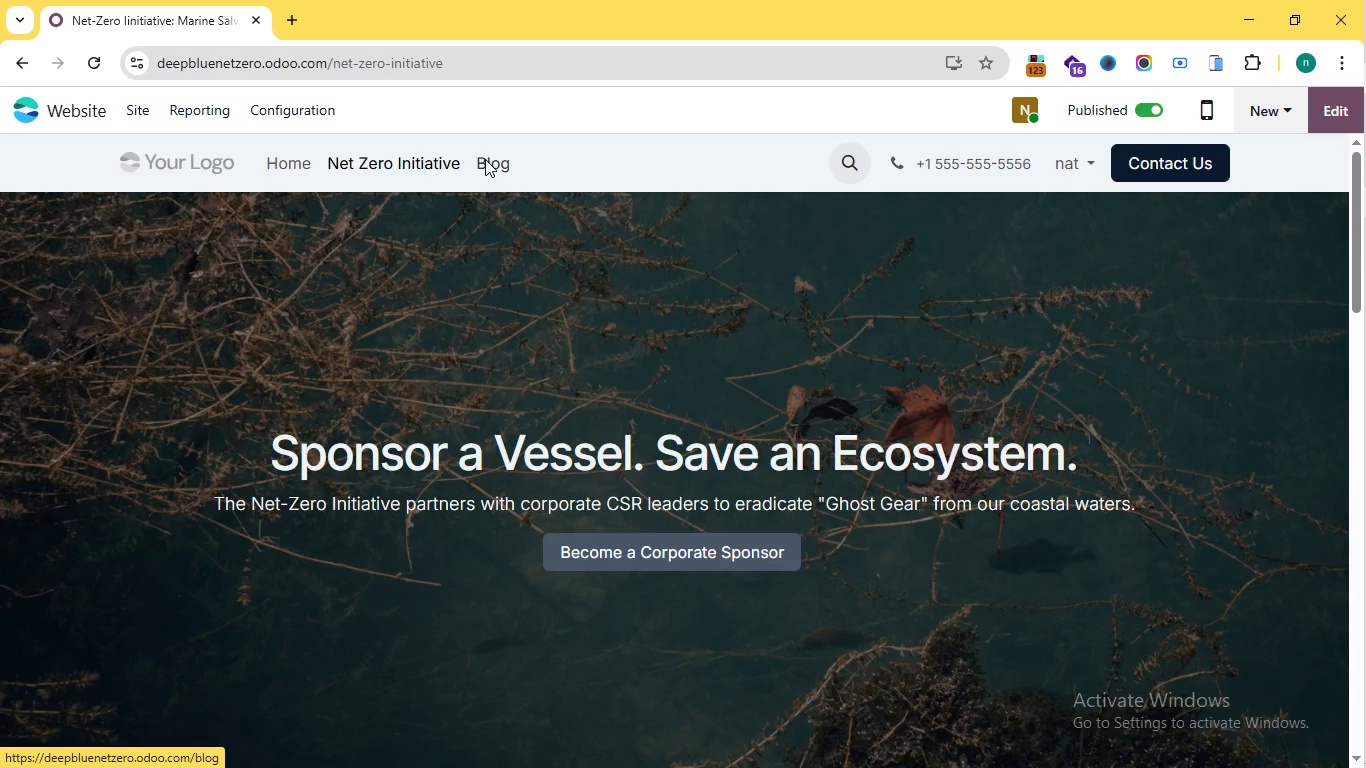 
left_click([485, 159])
 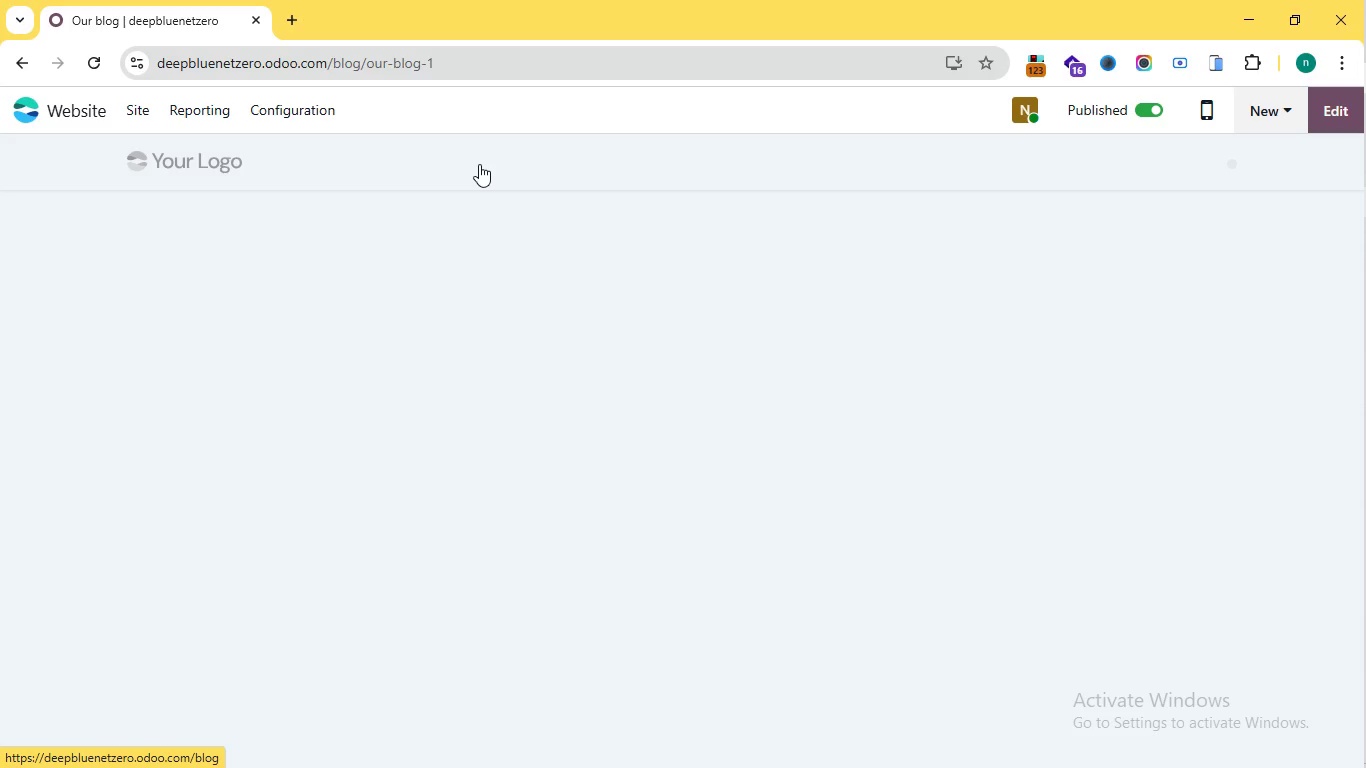 
left_click([479, 164])
 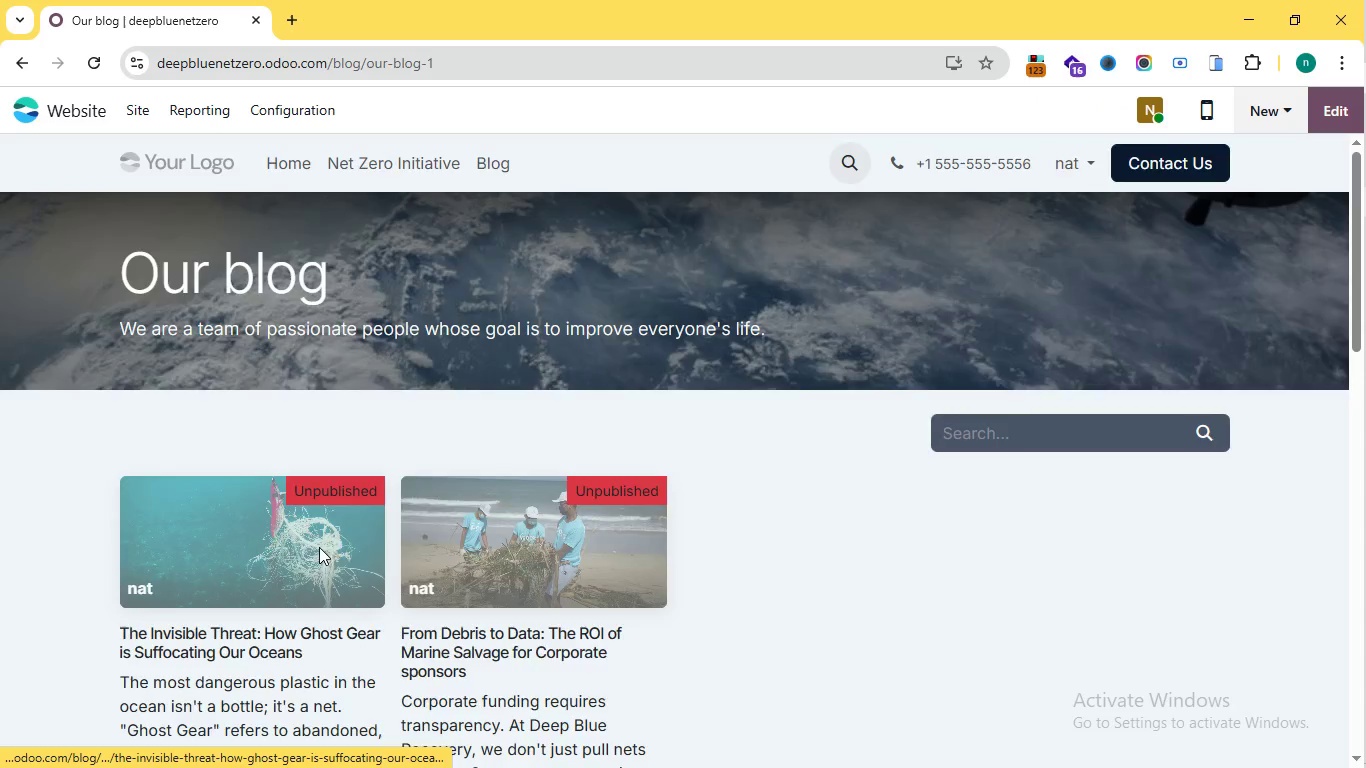 
wait(9.7)
 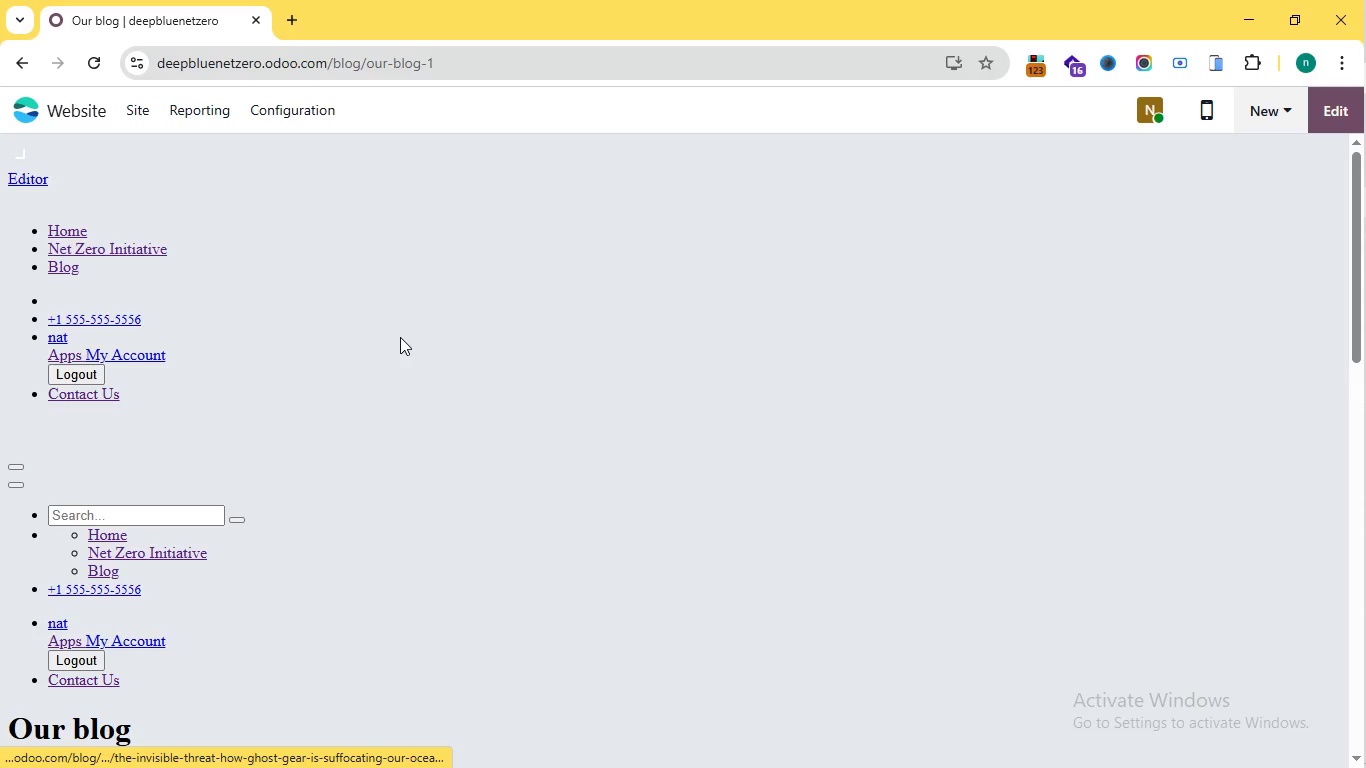 
key(Control+C)
 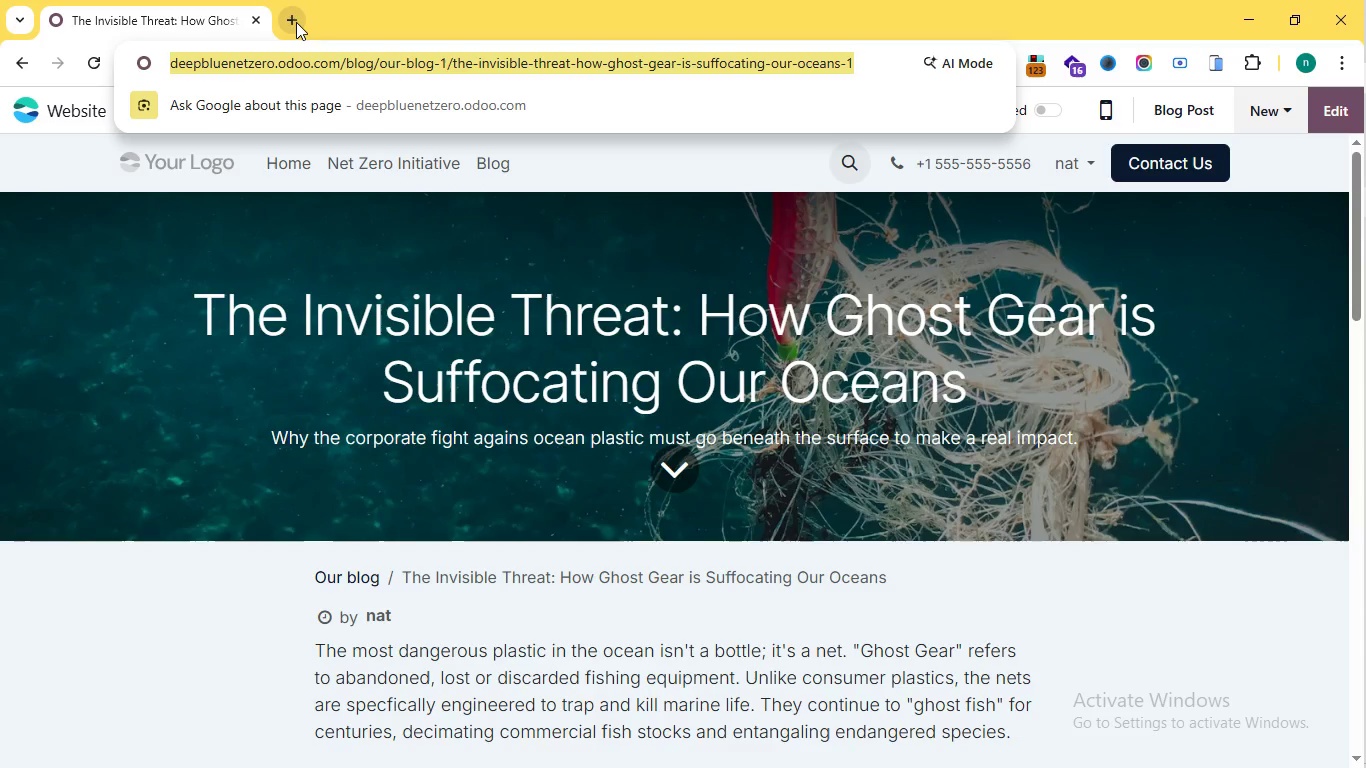 
key(Control+C)
 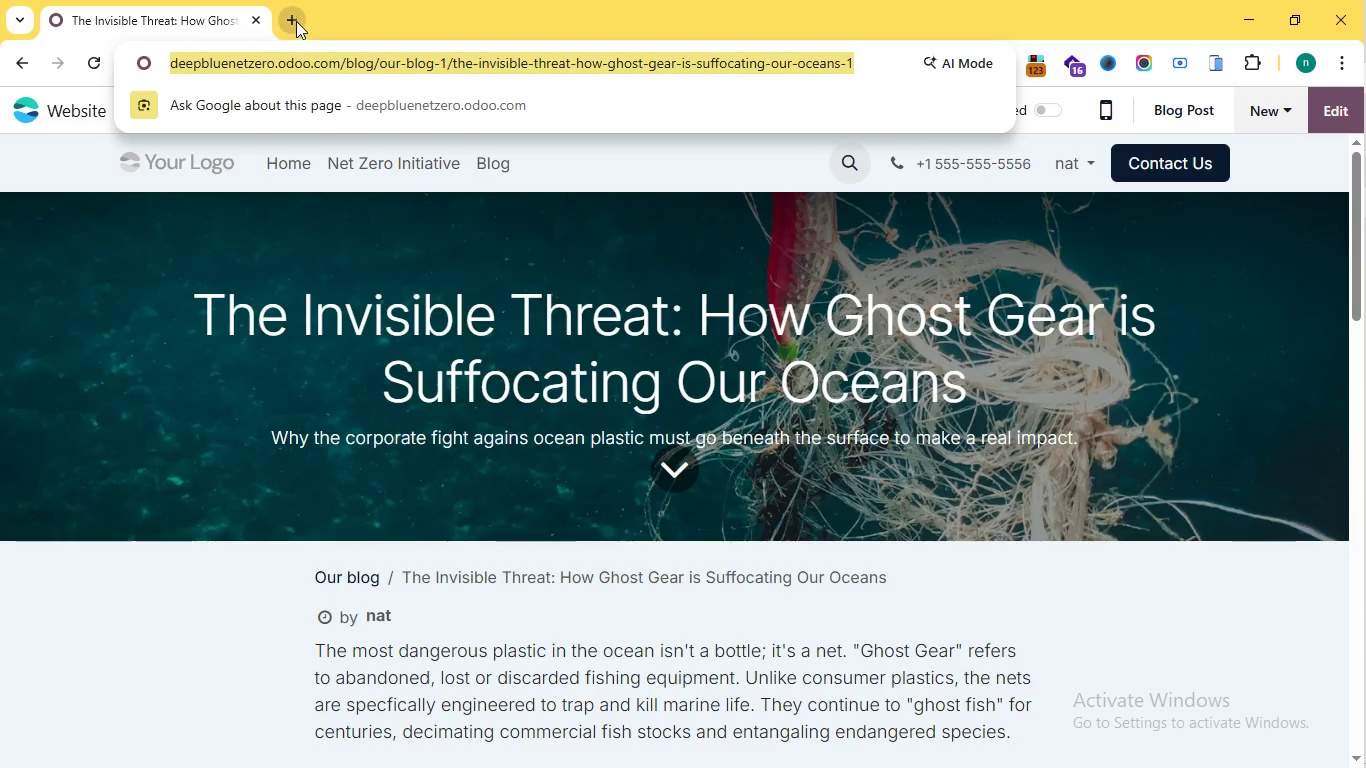 
key(Control+C)
 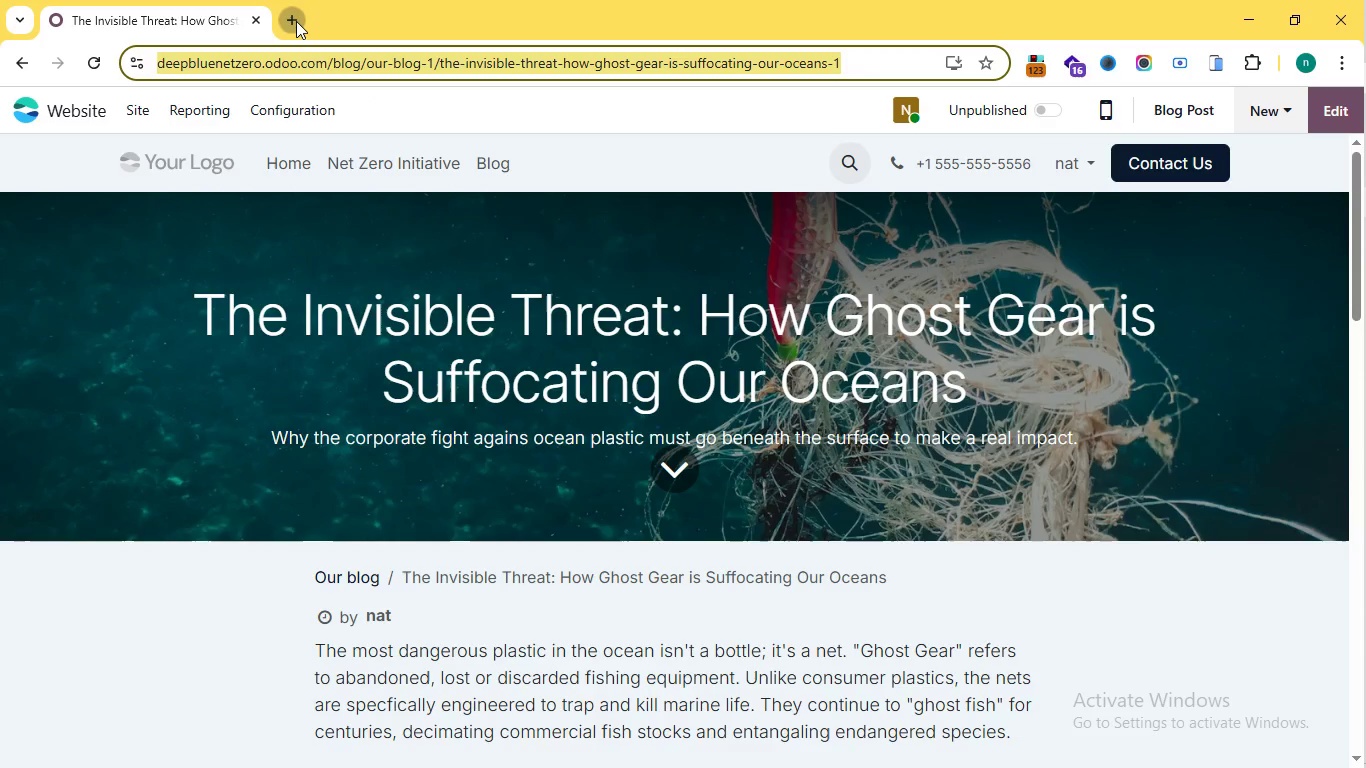 
left_click([296, 21])
 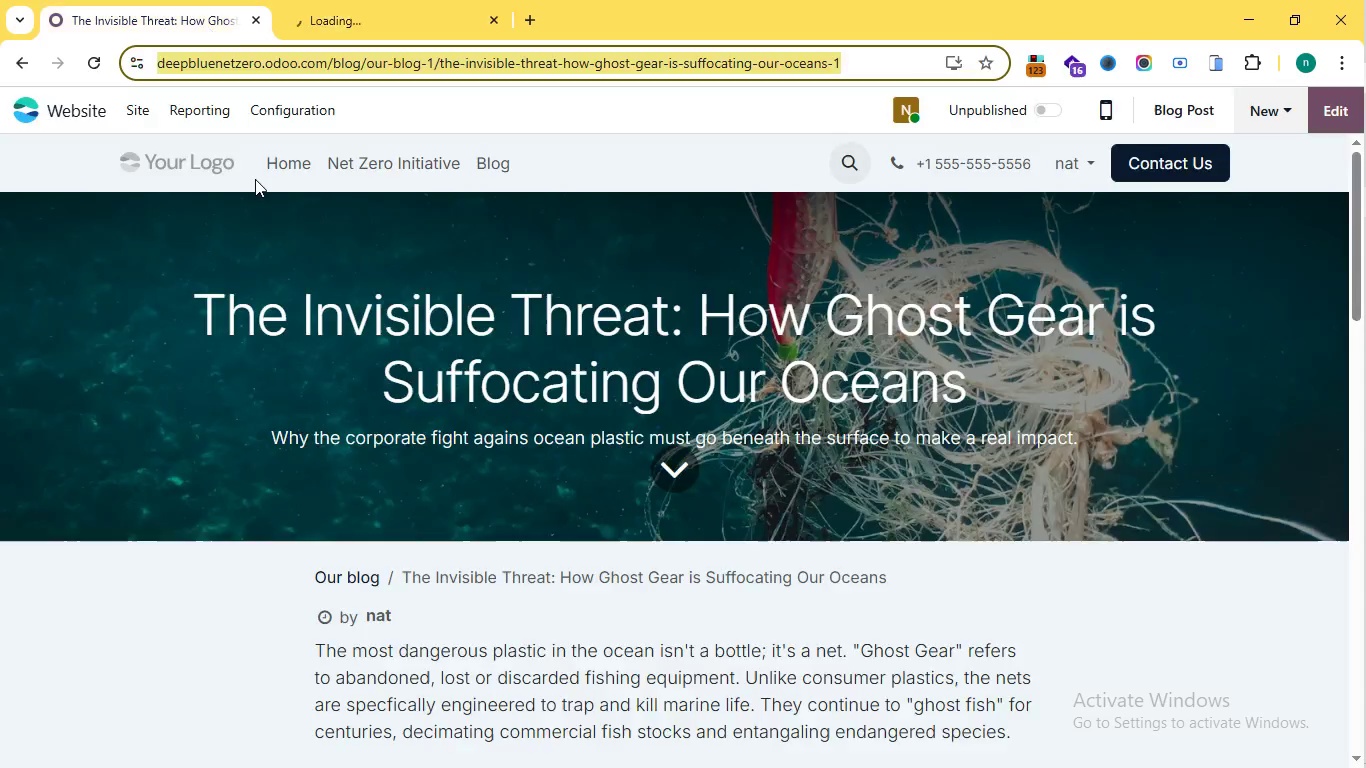 
left_click([206, 26])
 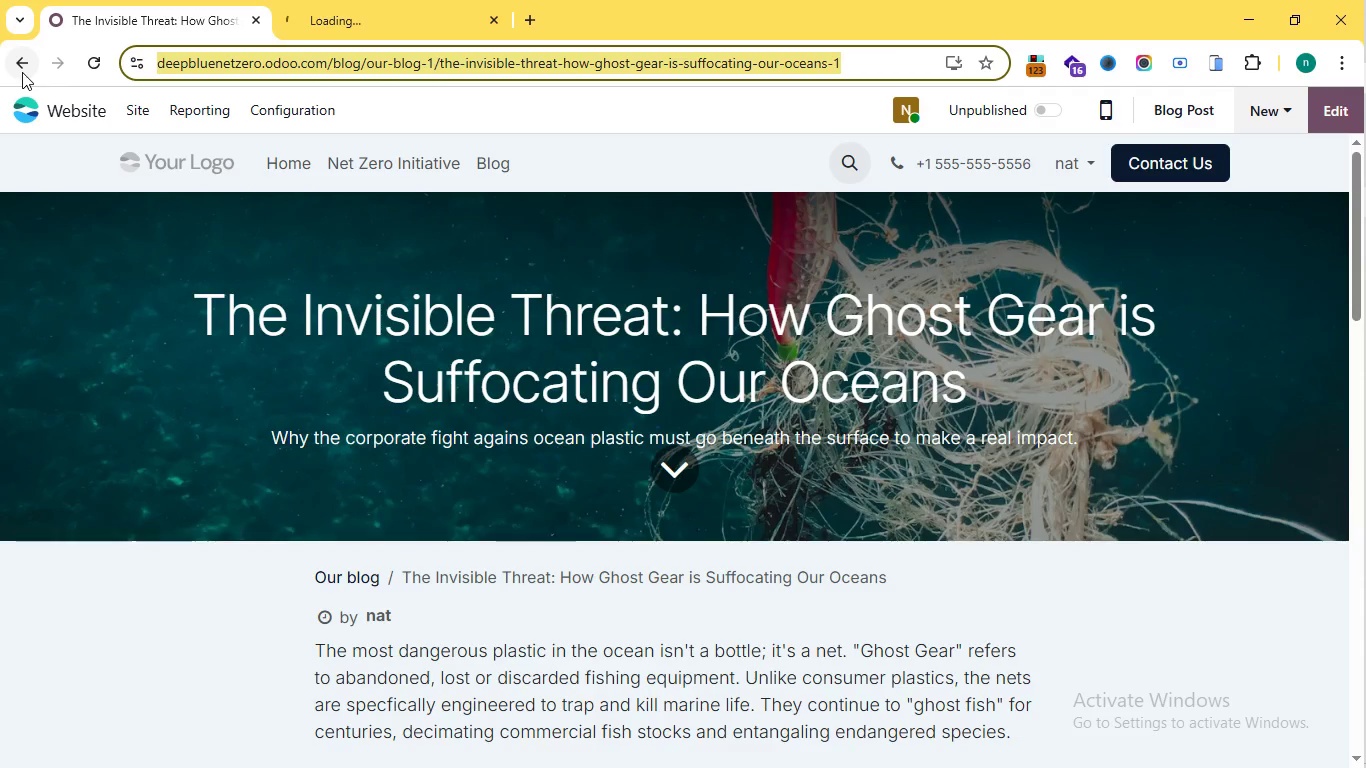 
wait(8.41)
 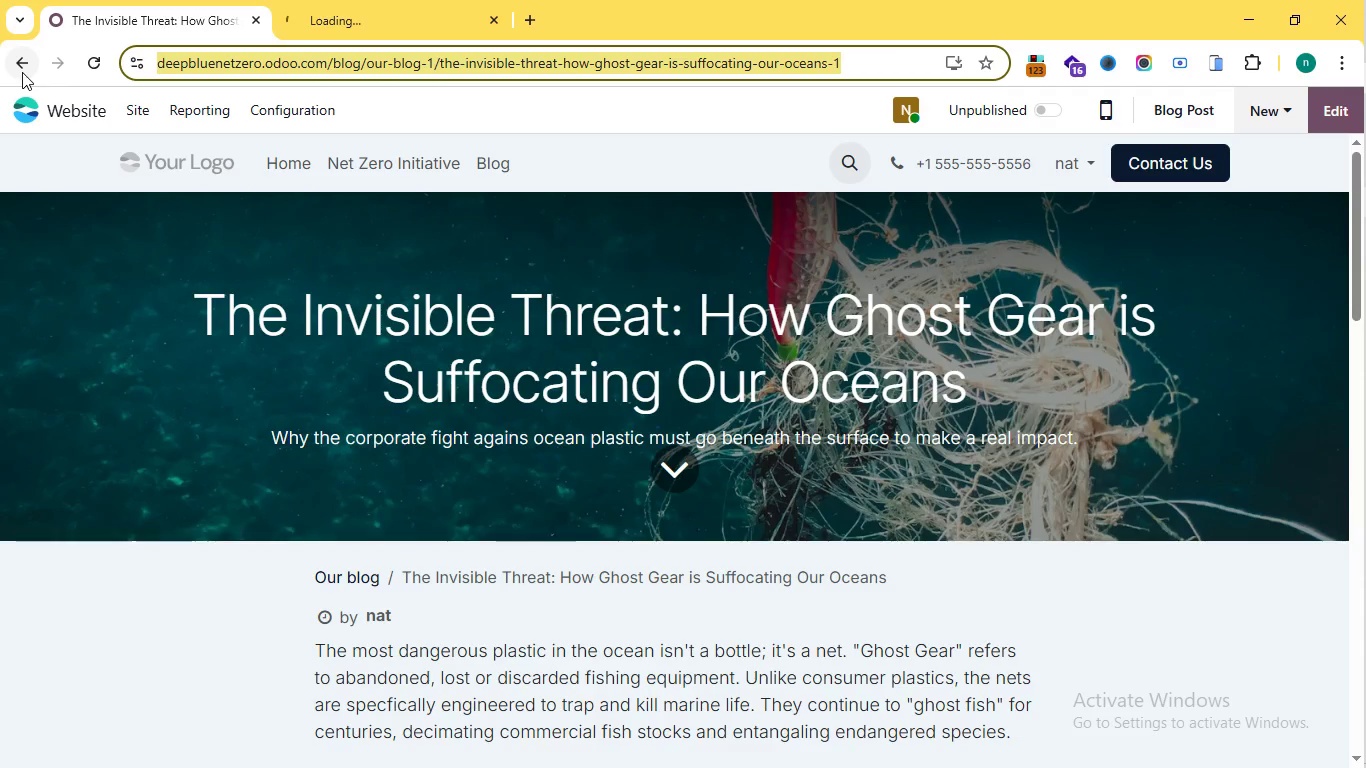 
right_click([172, 25])
 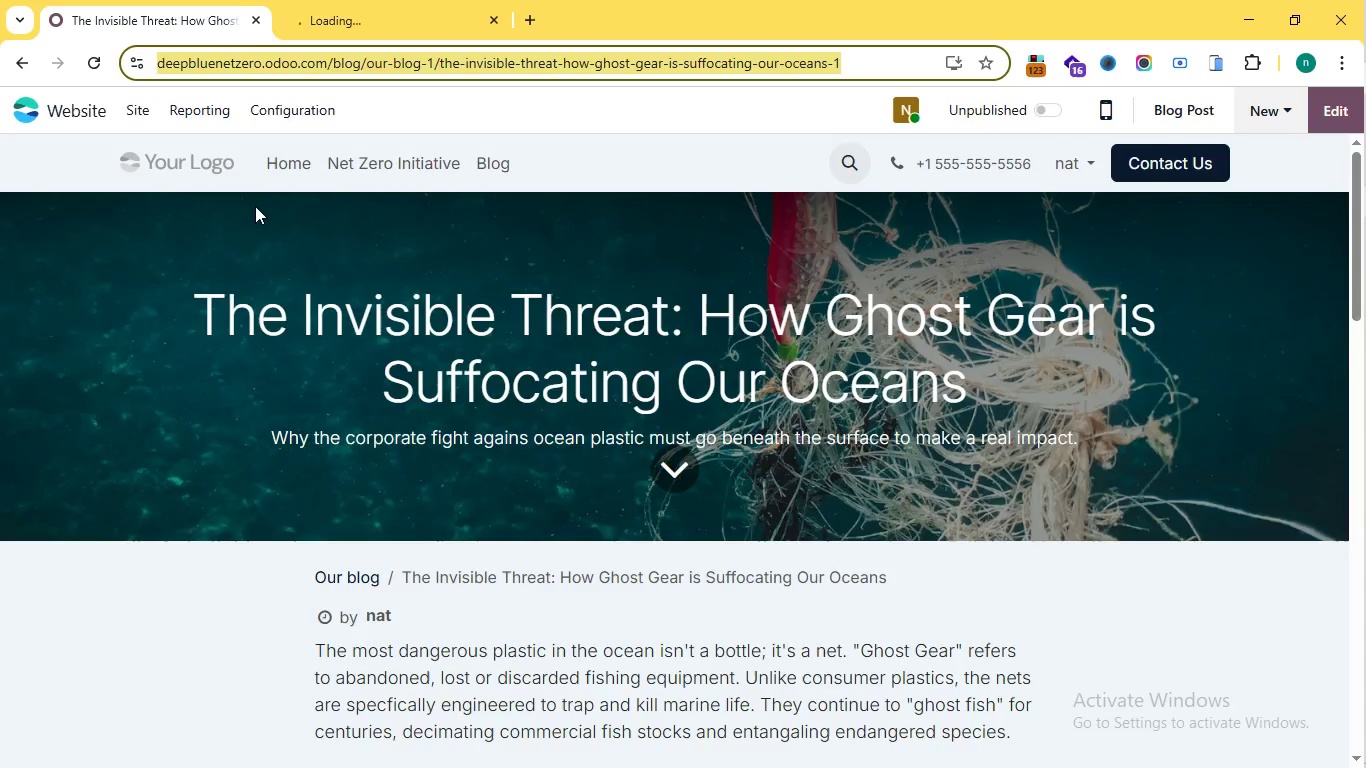 
left_click([254, 211])
 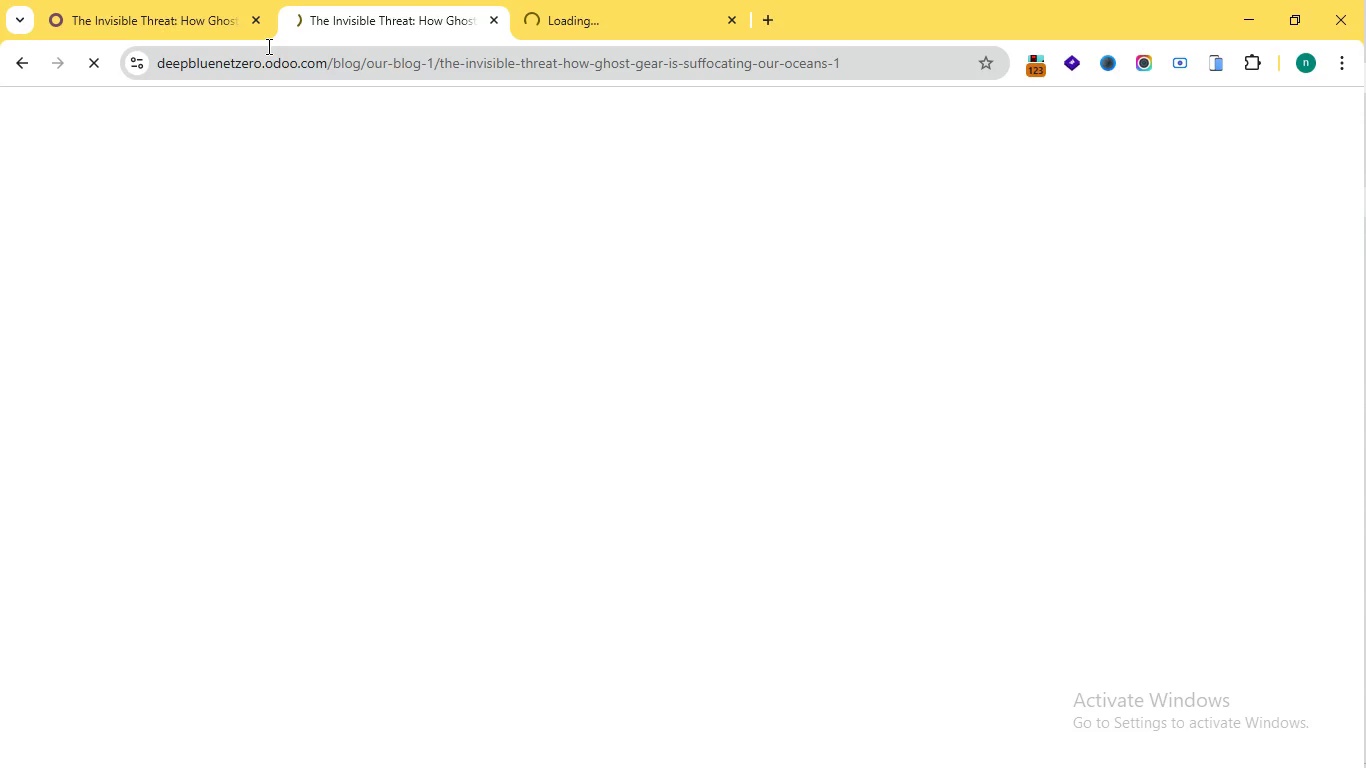 
left_click([599, 4])
 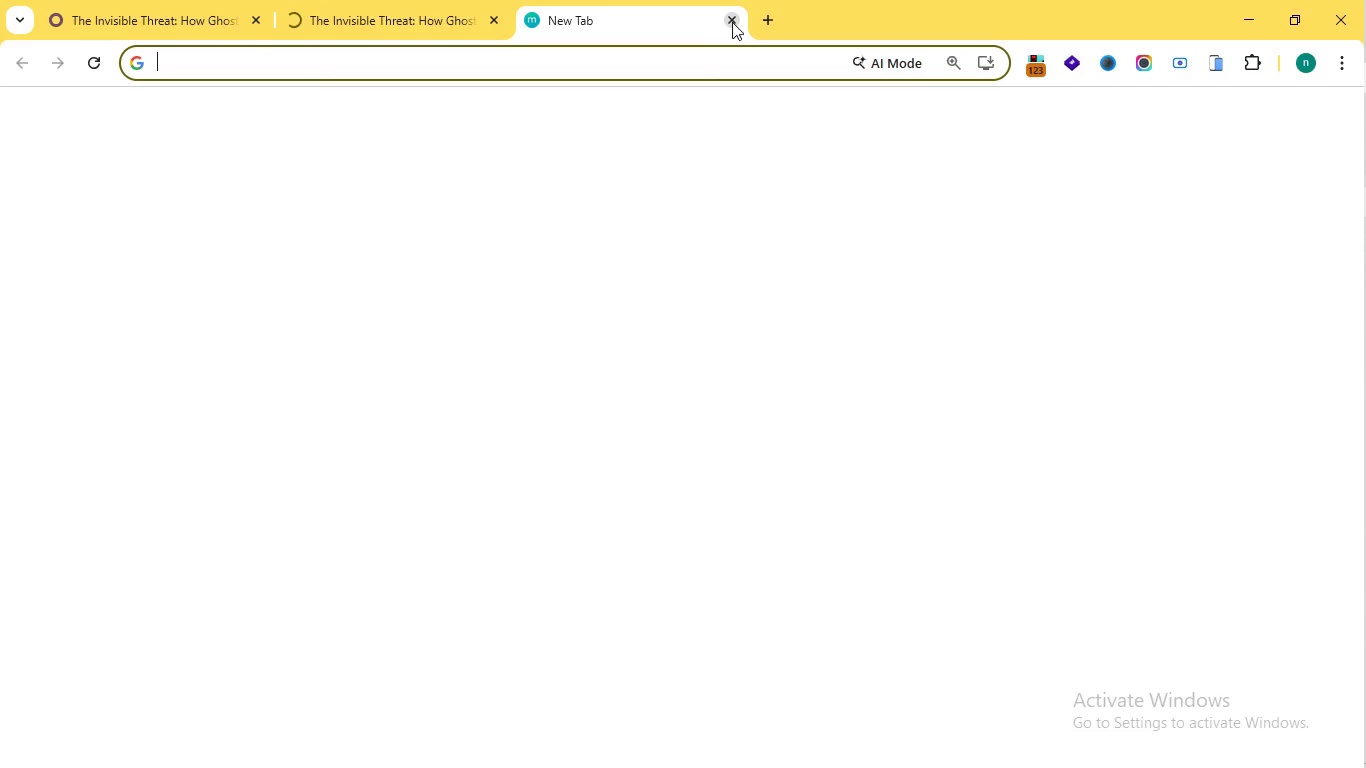 
left_click([732, 22])
 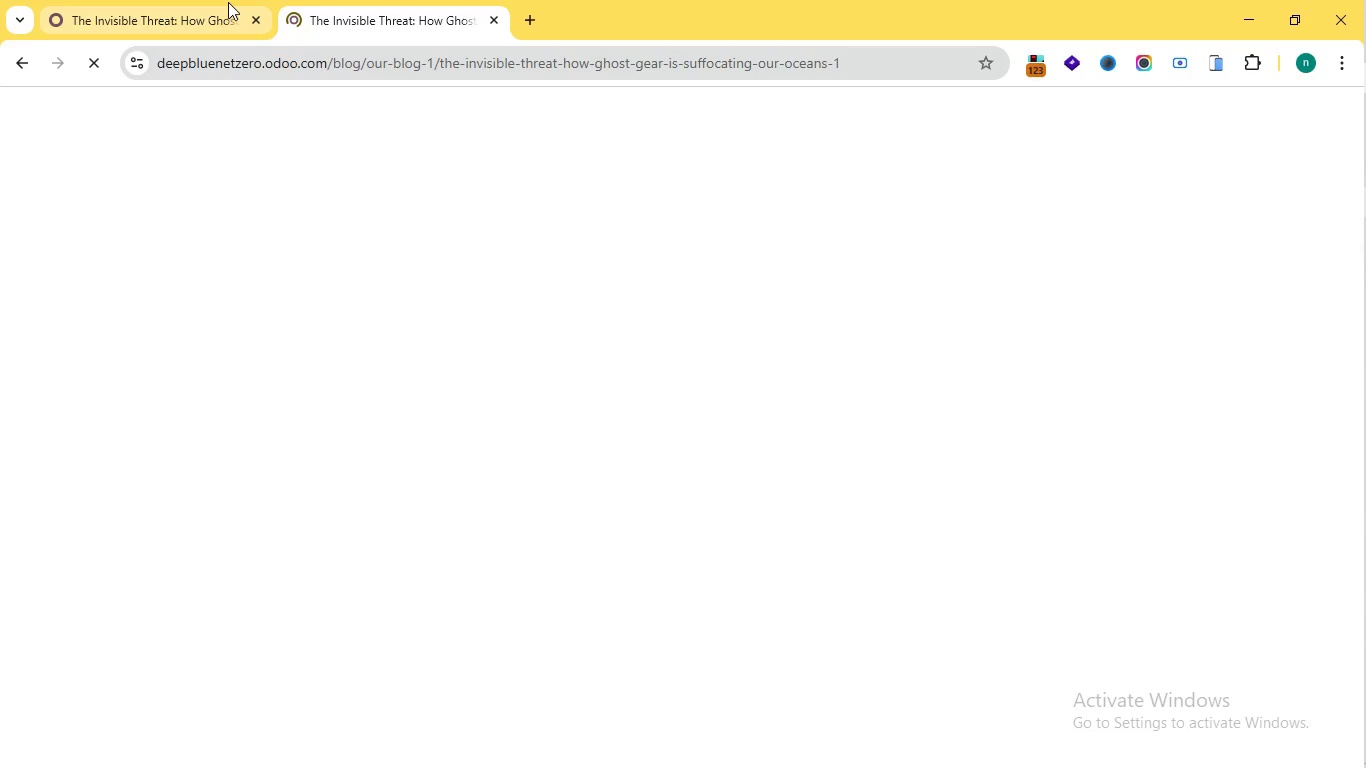 
left_click([228, 2])
 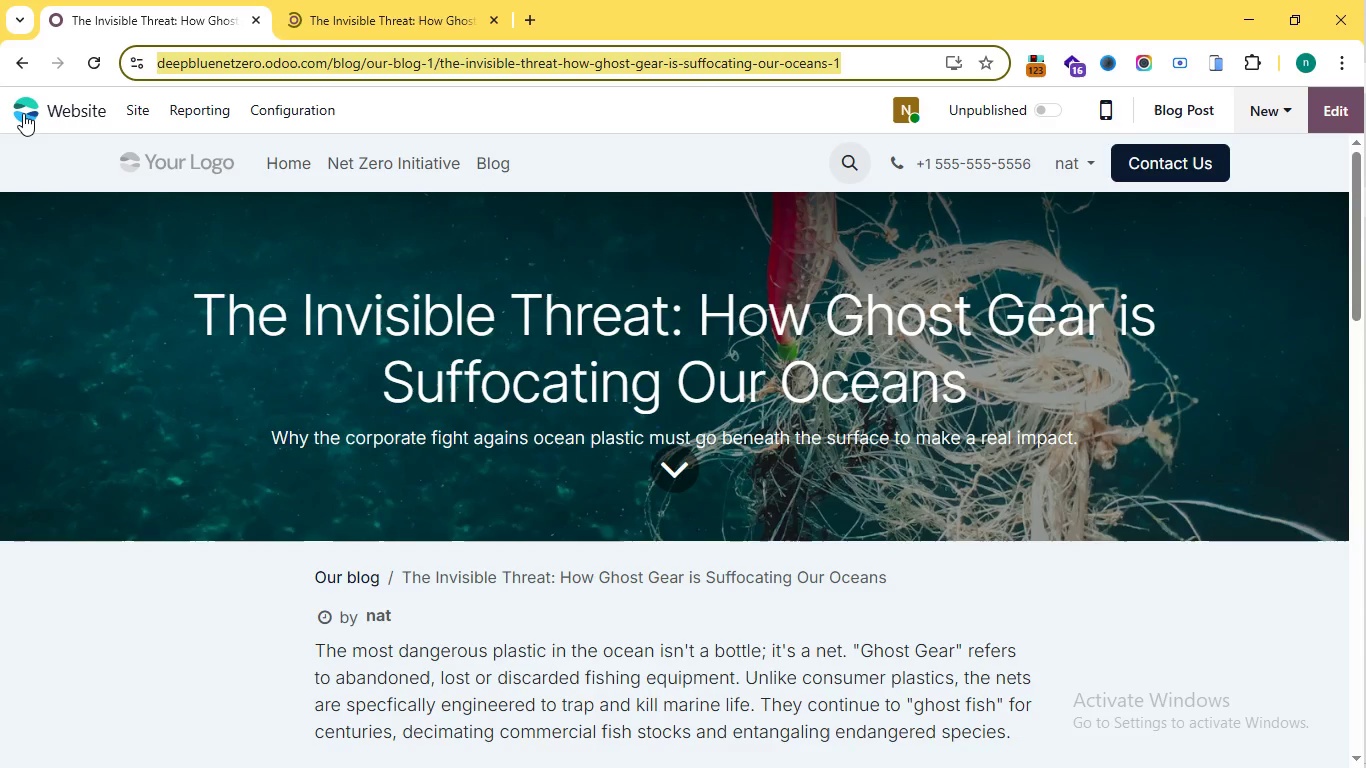 
left_click([23, 113])
 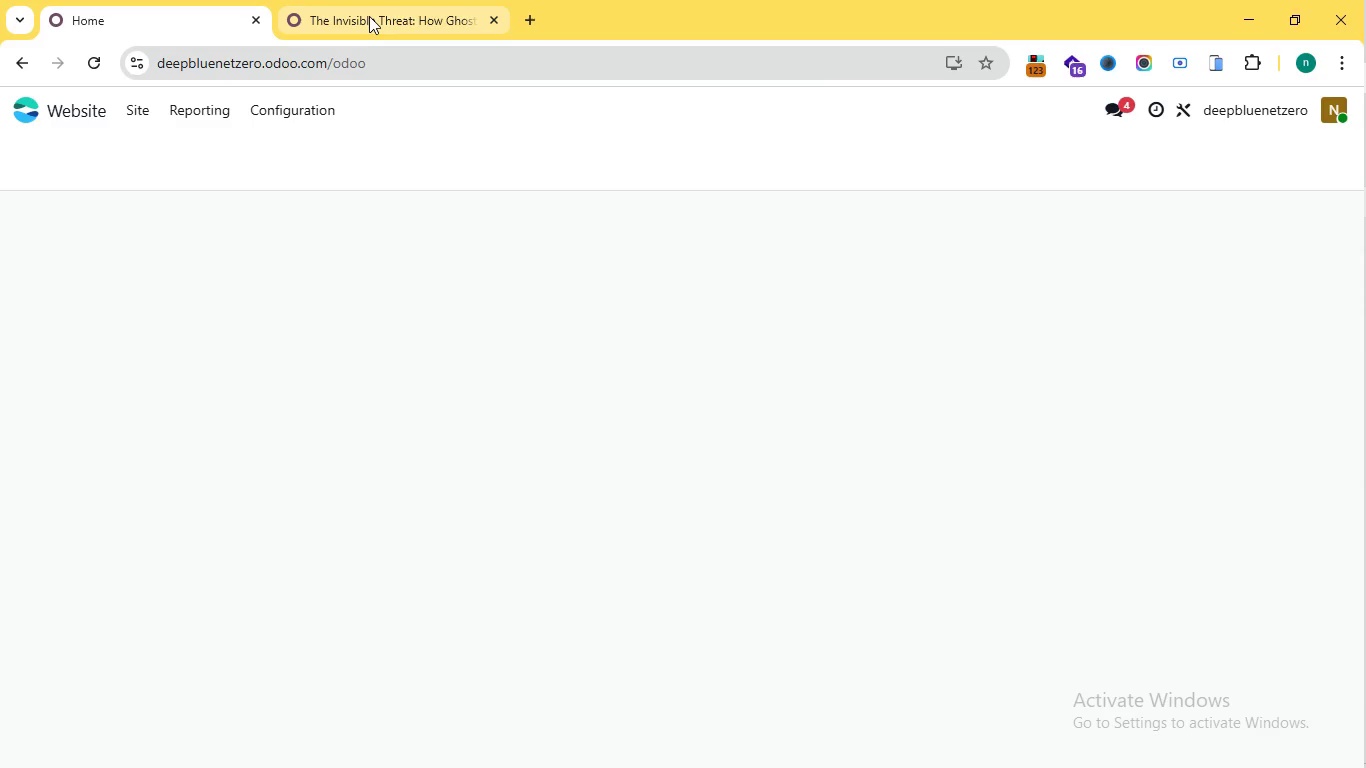 
left_click([369, 16])
 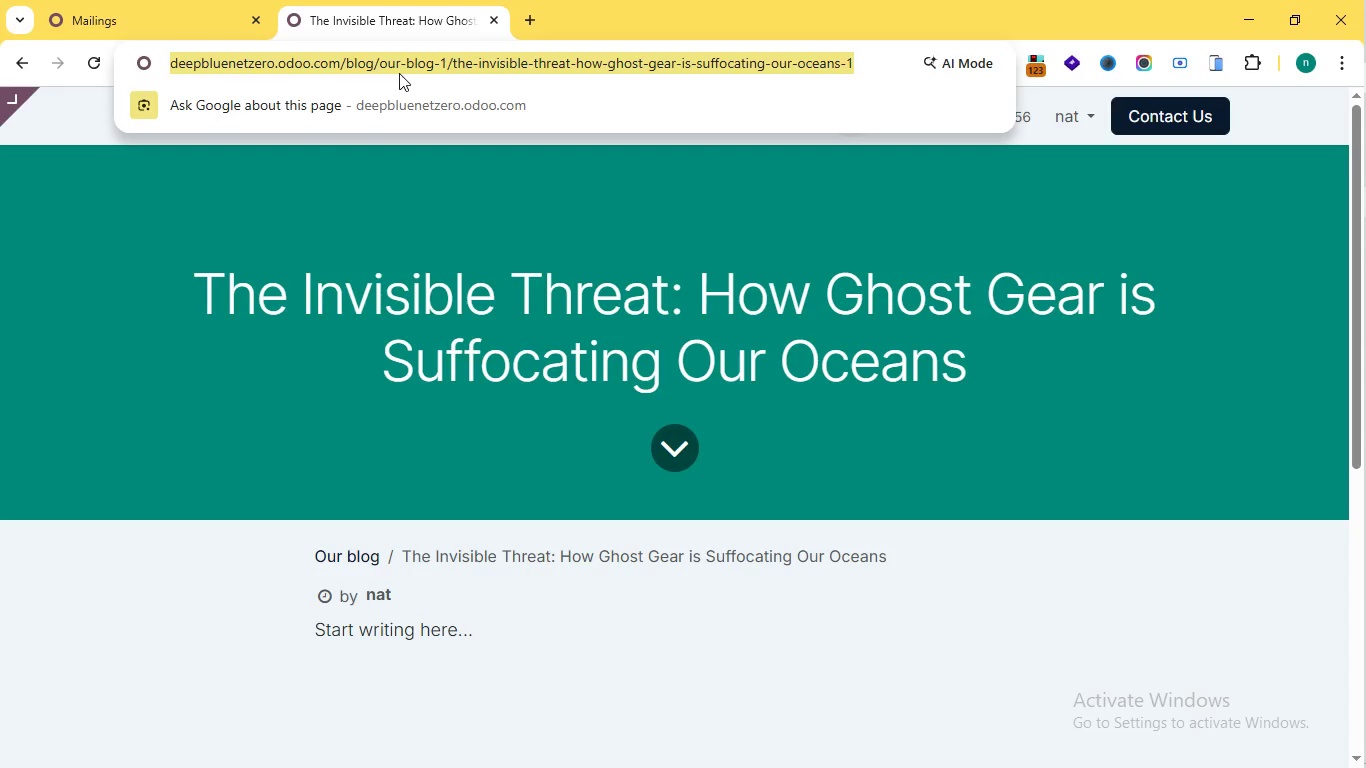 
left_click([399, 73])
 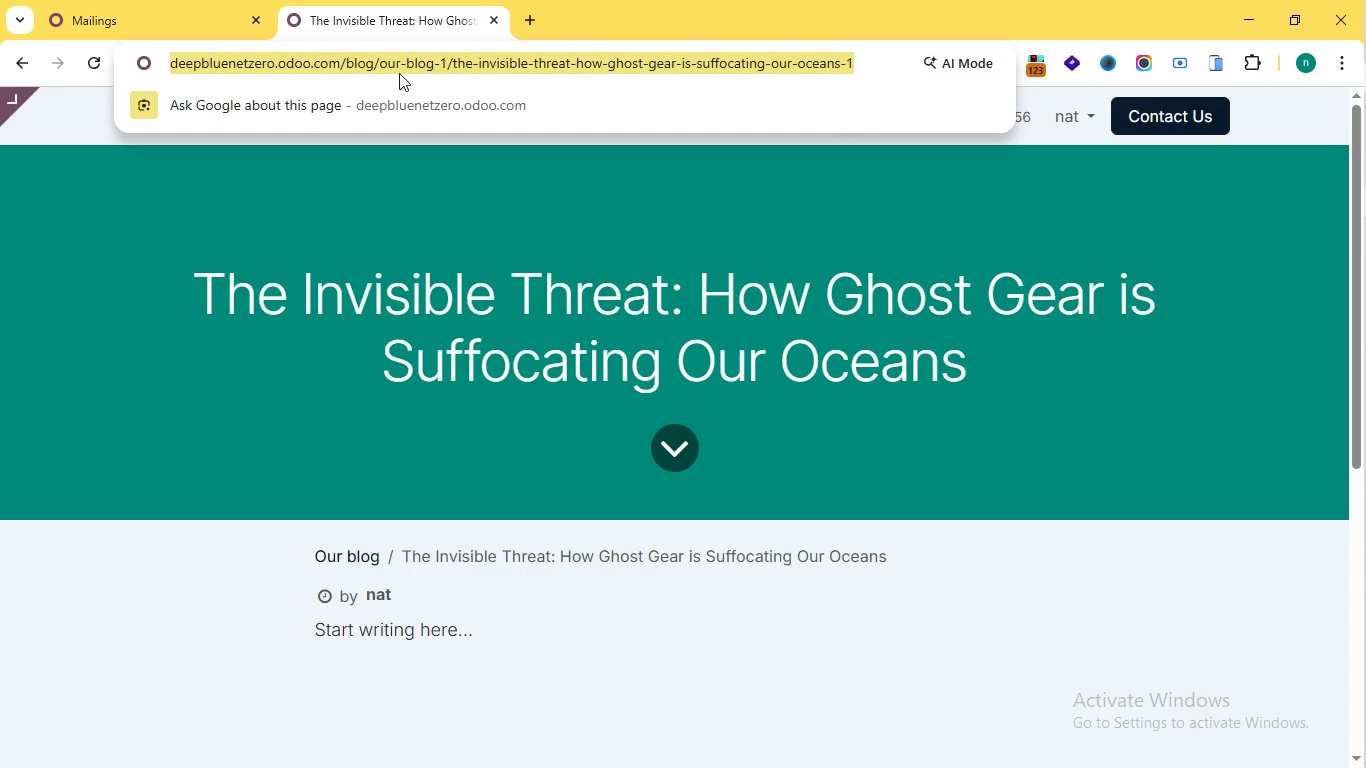 
key(Control+C)
 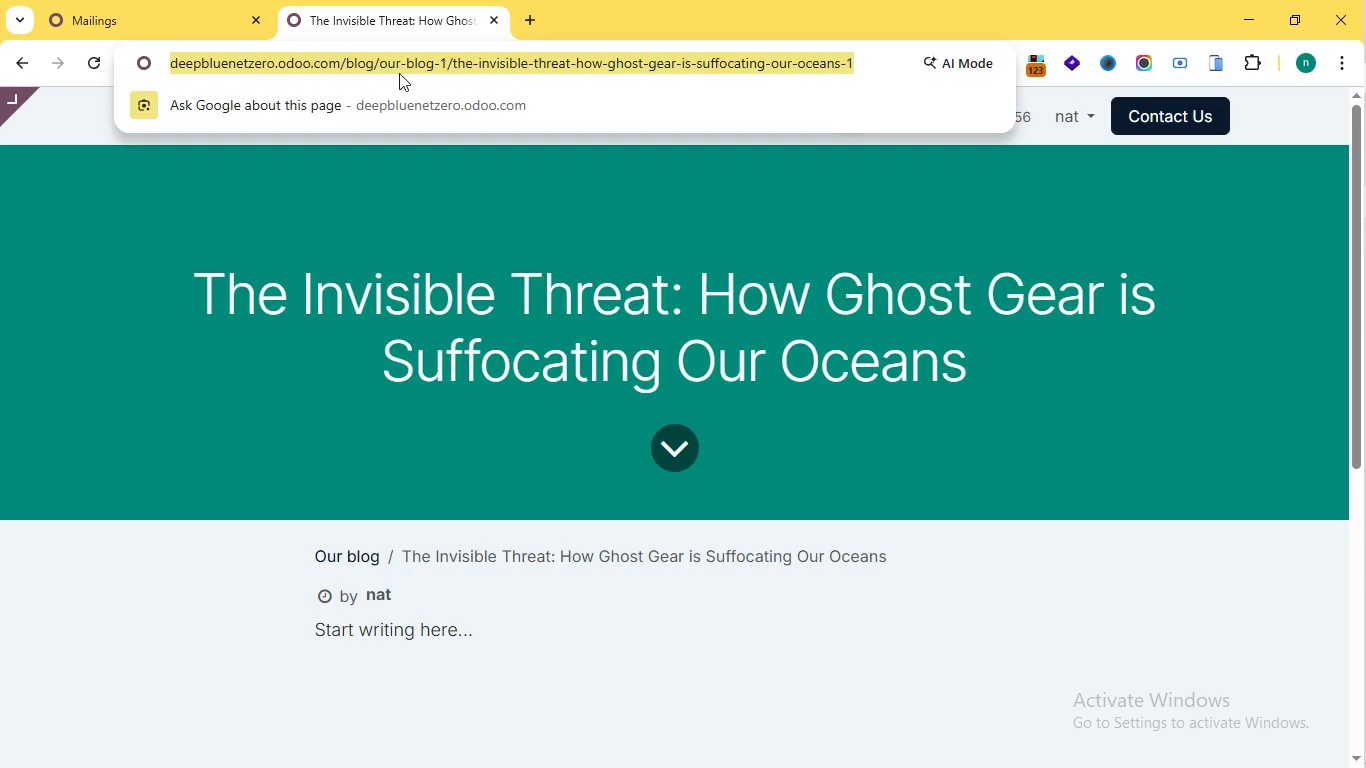 
key(Control+C)
 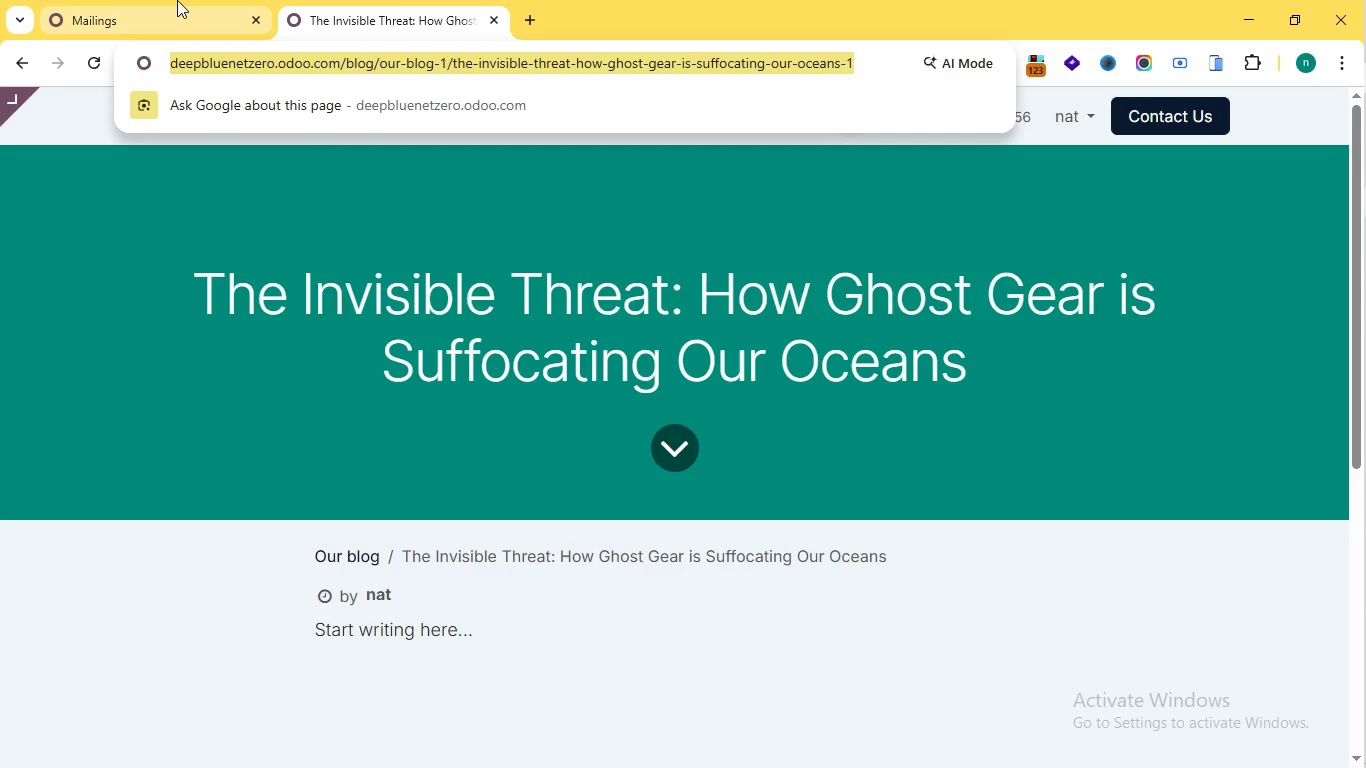 
left_click([177, 0])
 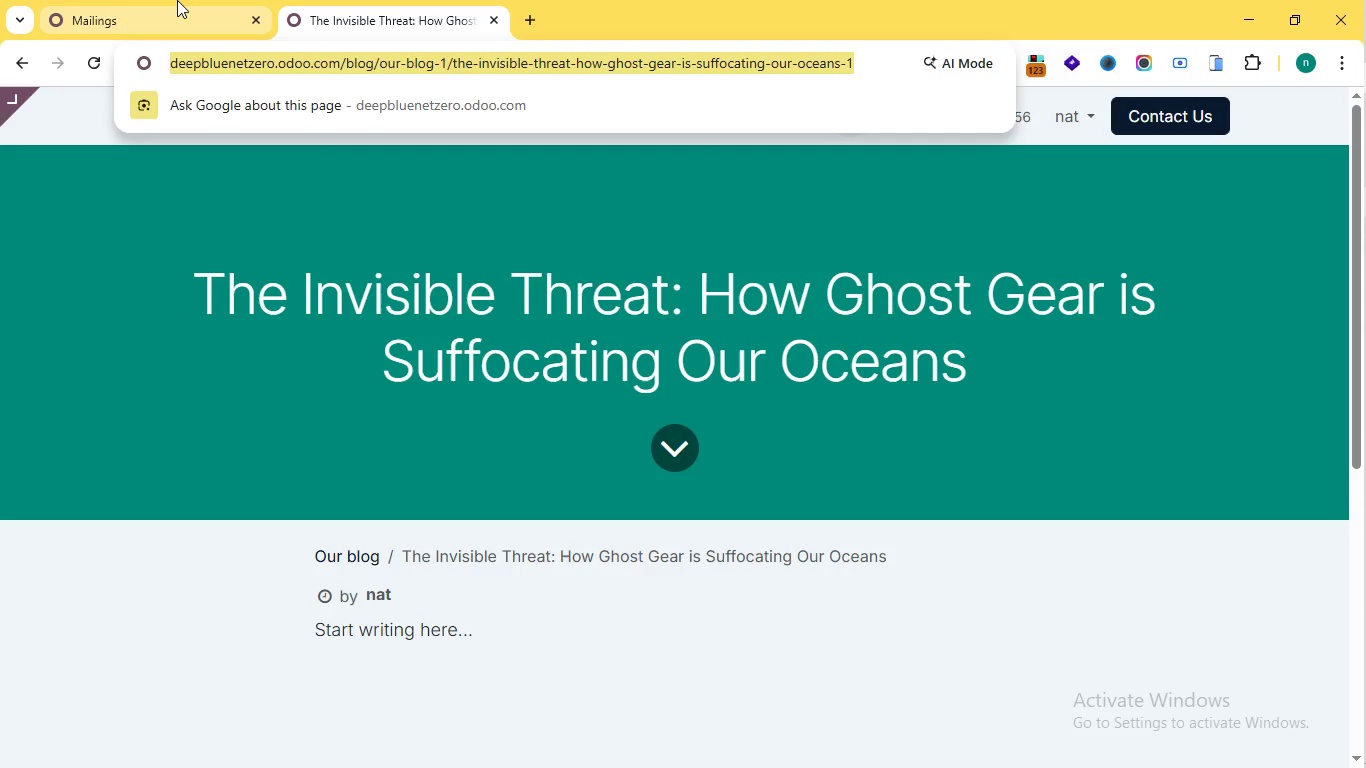 
mouse_move([364, 269])
 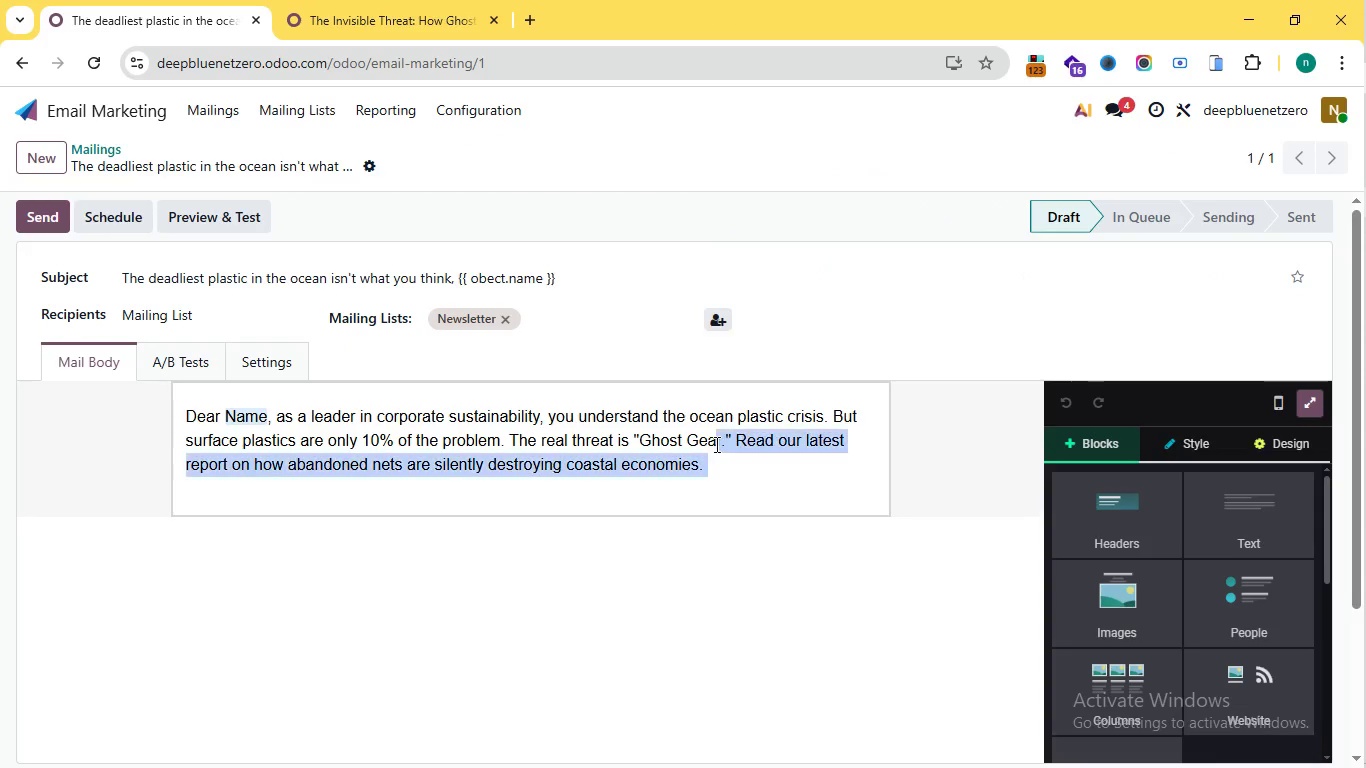 
left_click_drag(start_coordinate=[721, 460], to_coordinate=[740, 441])
 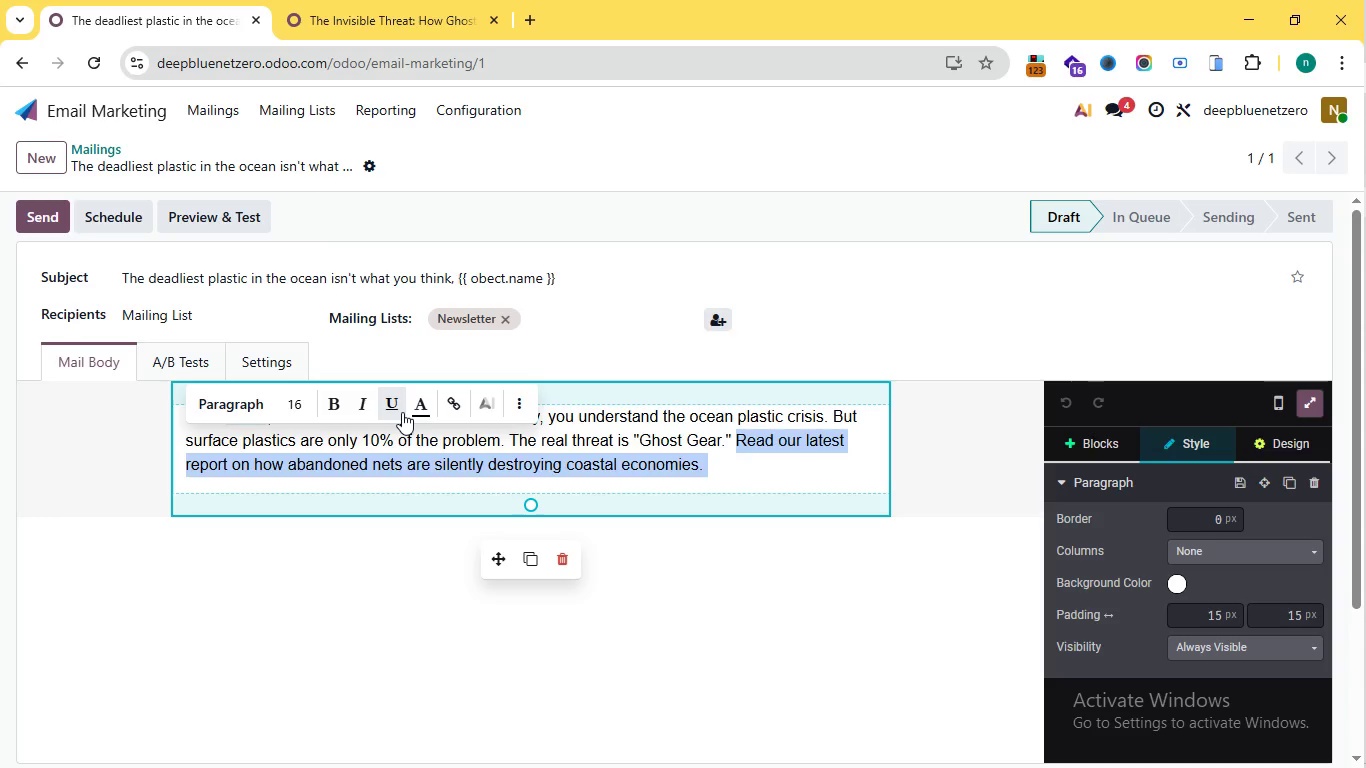 
left_click([450, 397])
 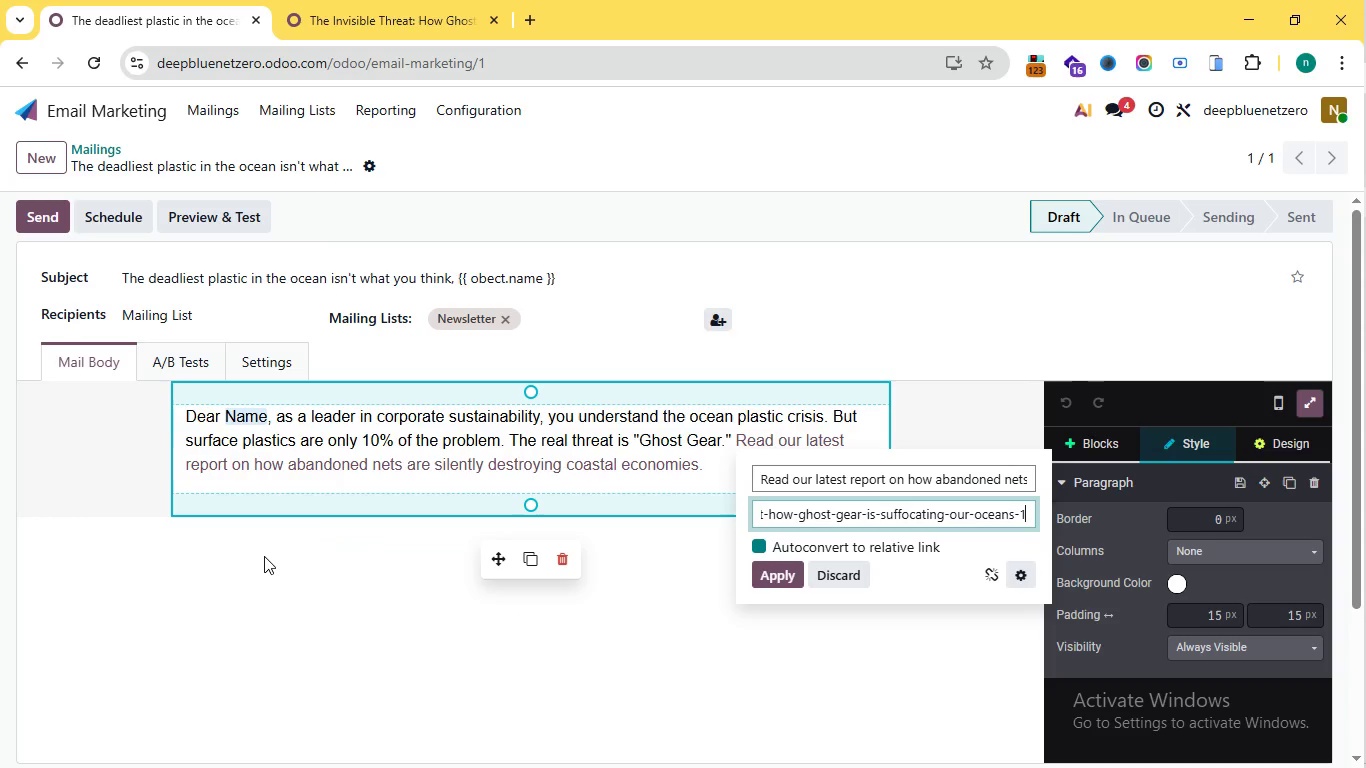 
key(Control+V)
 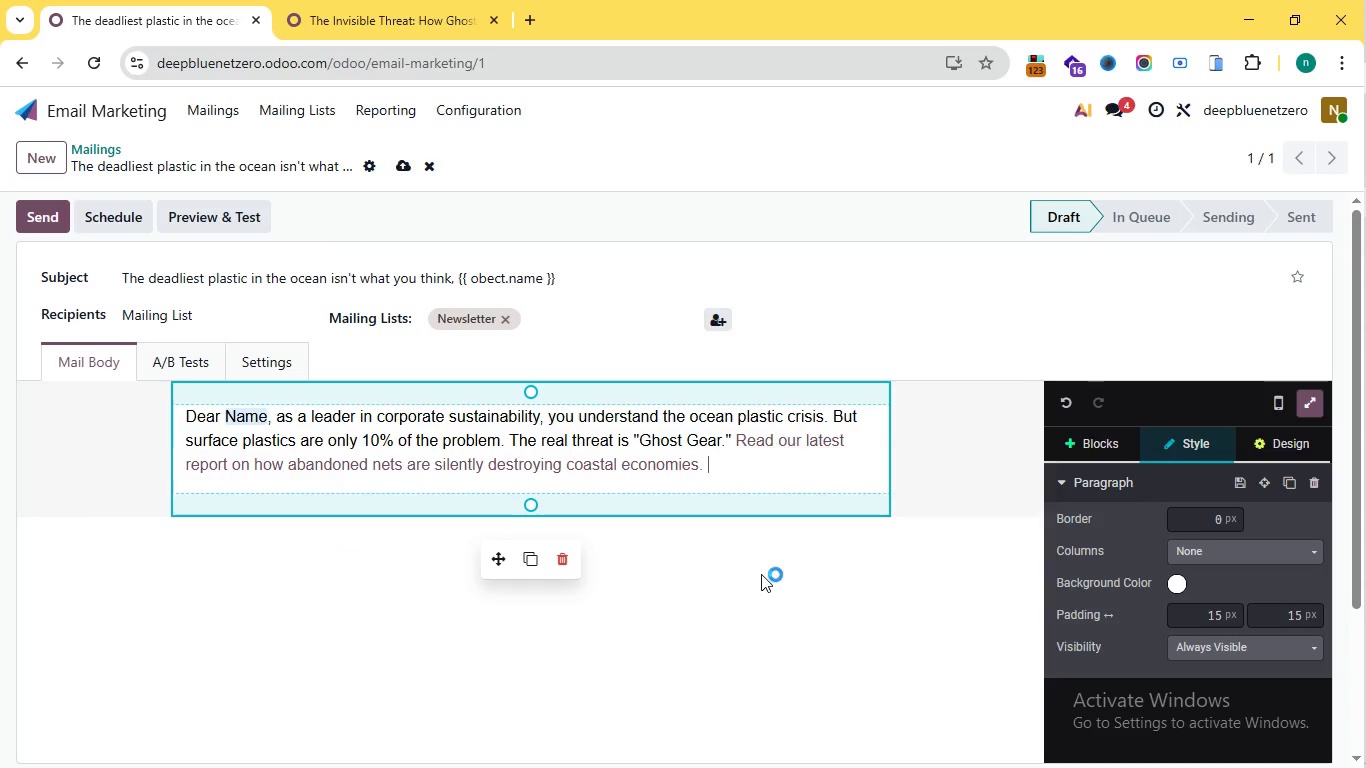 
mouse_move([759, 574])
 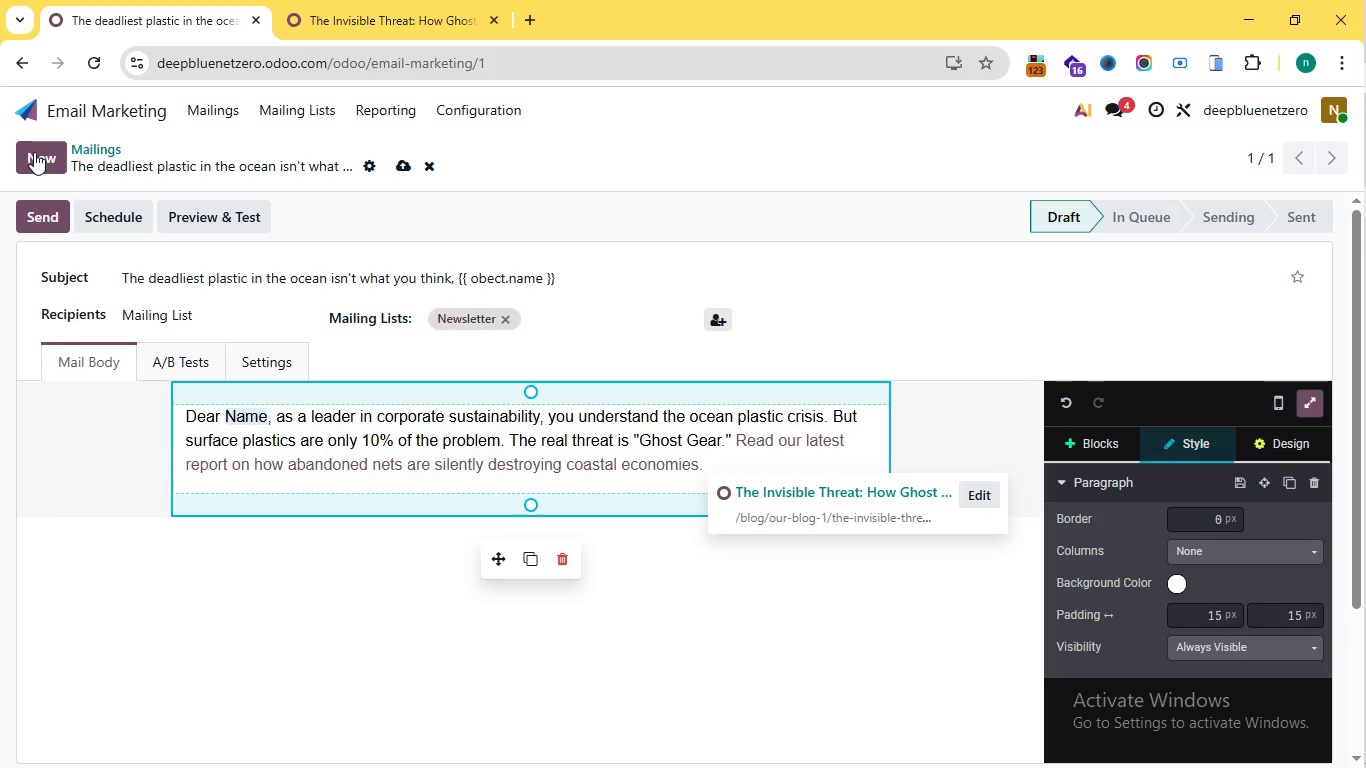 
wait(5.05)
 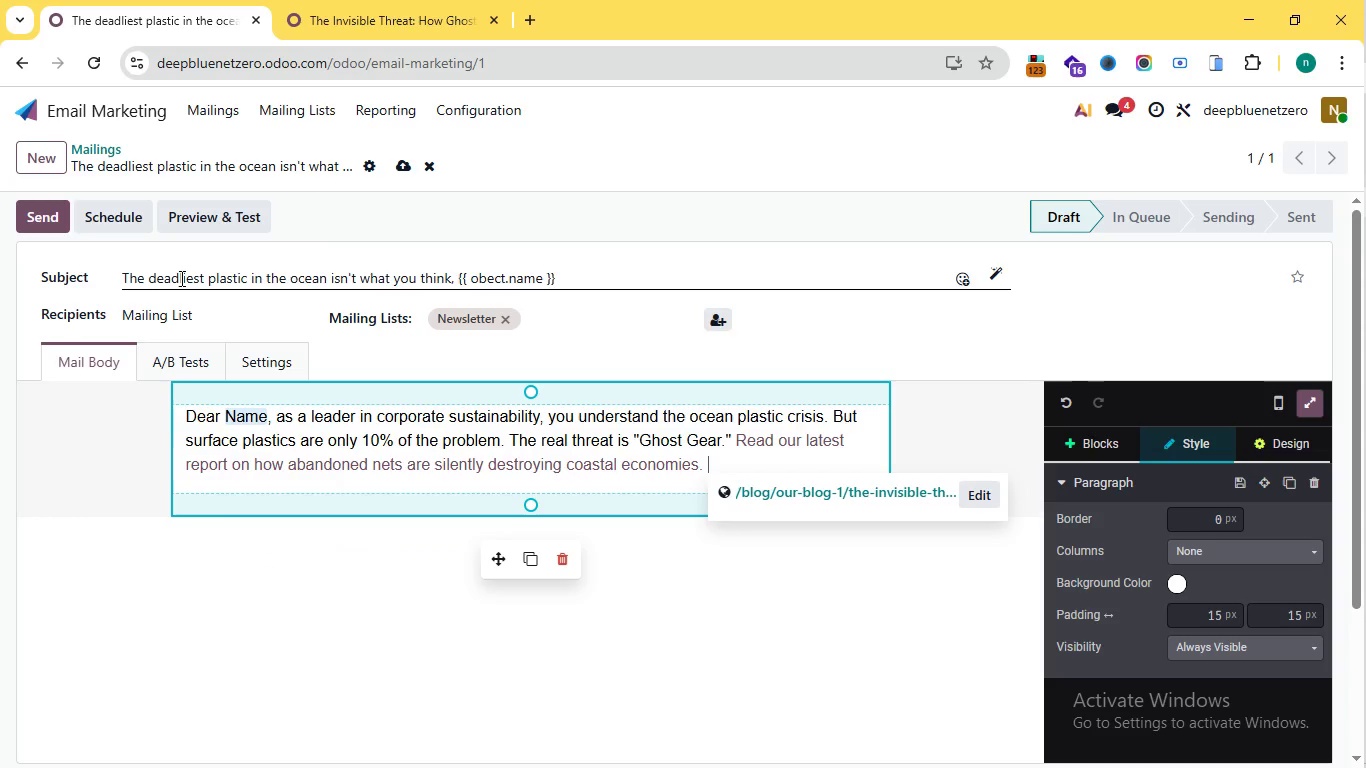 
left_click([34, 152])
 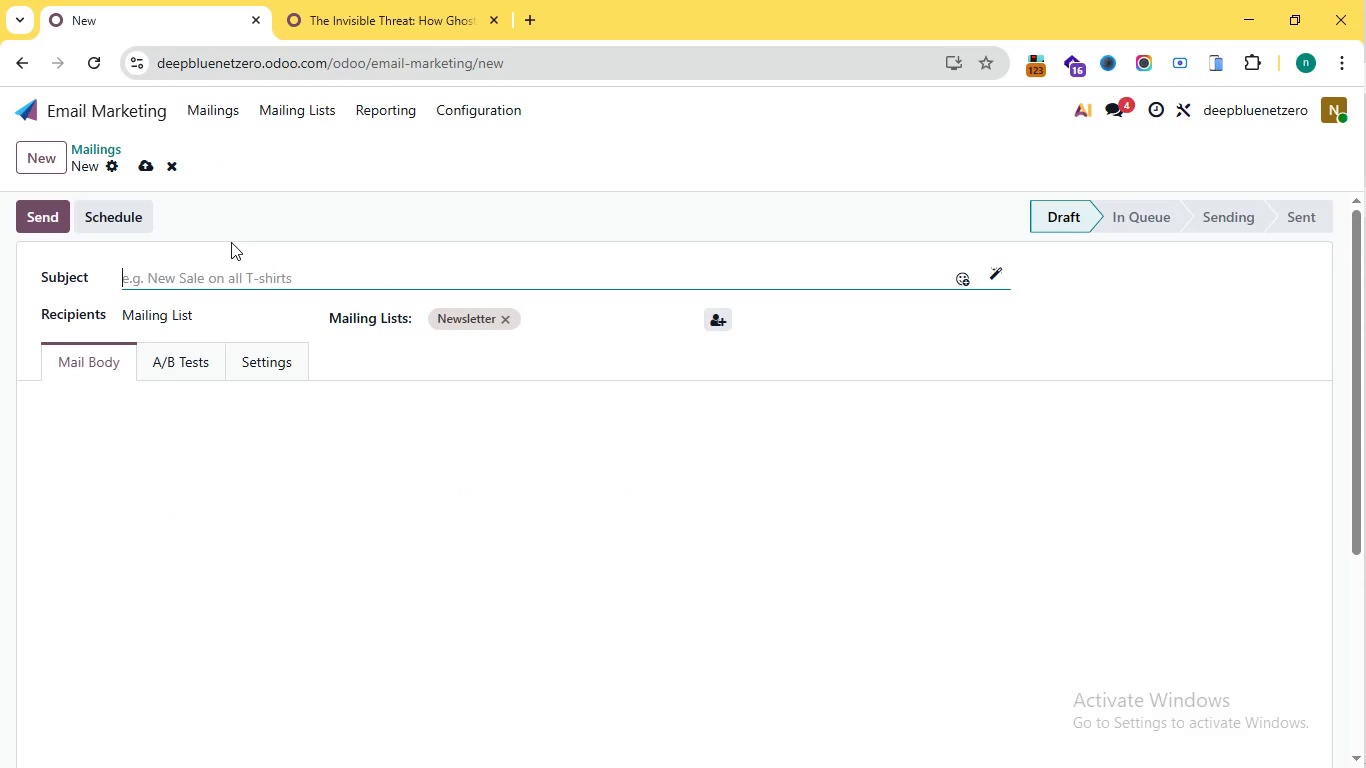 
wait(8.73)
 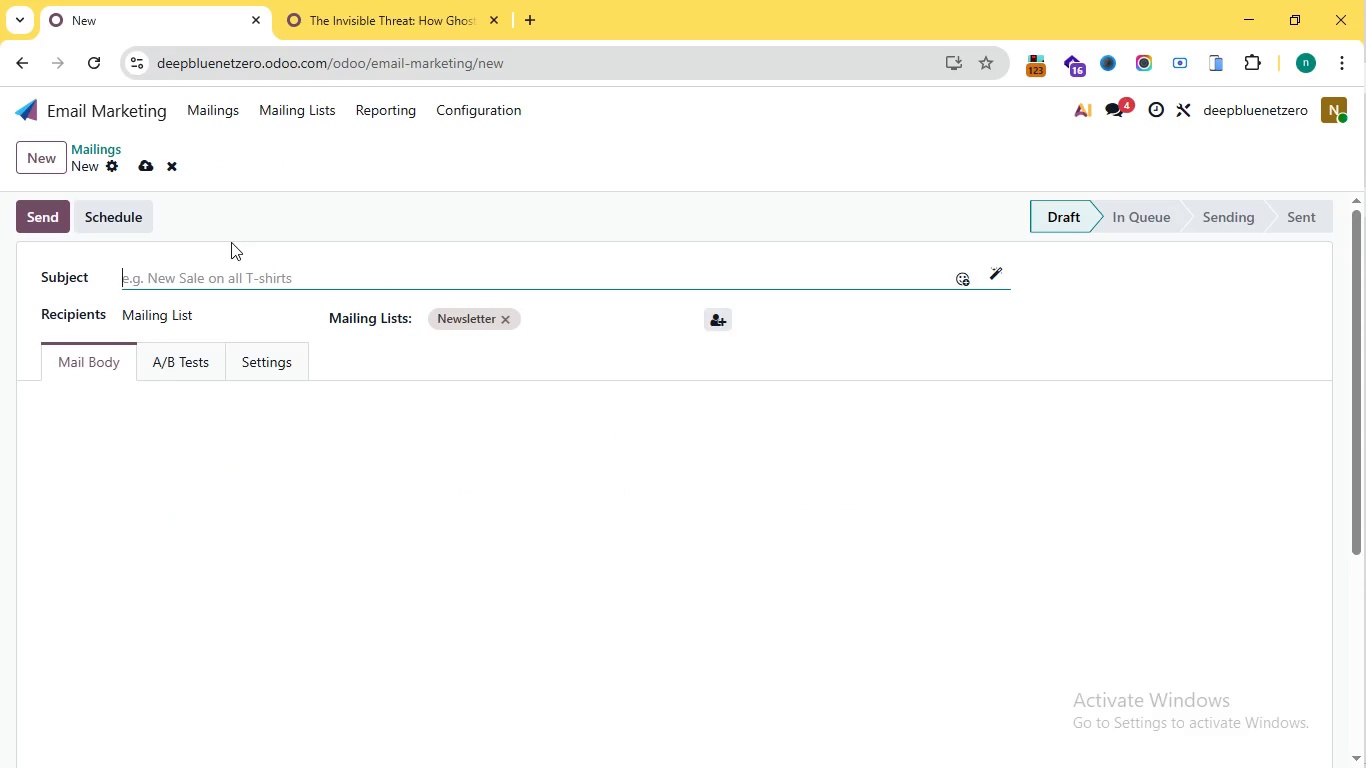 
type(How we turn ocean der)
key(Backspace)
type(bris into verifiable ESG data.)
 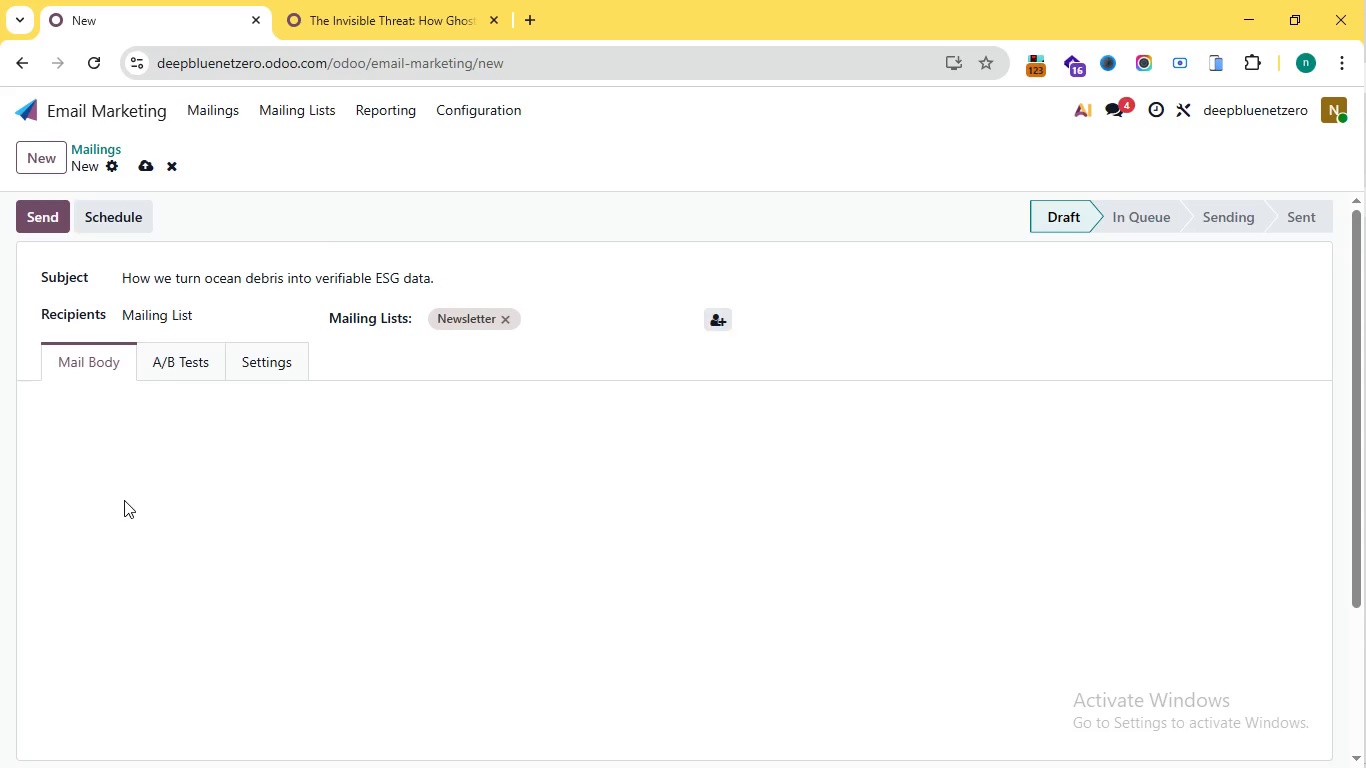 
left_click([124, 500])
 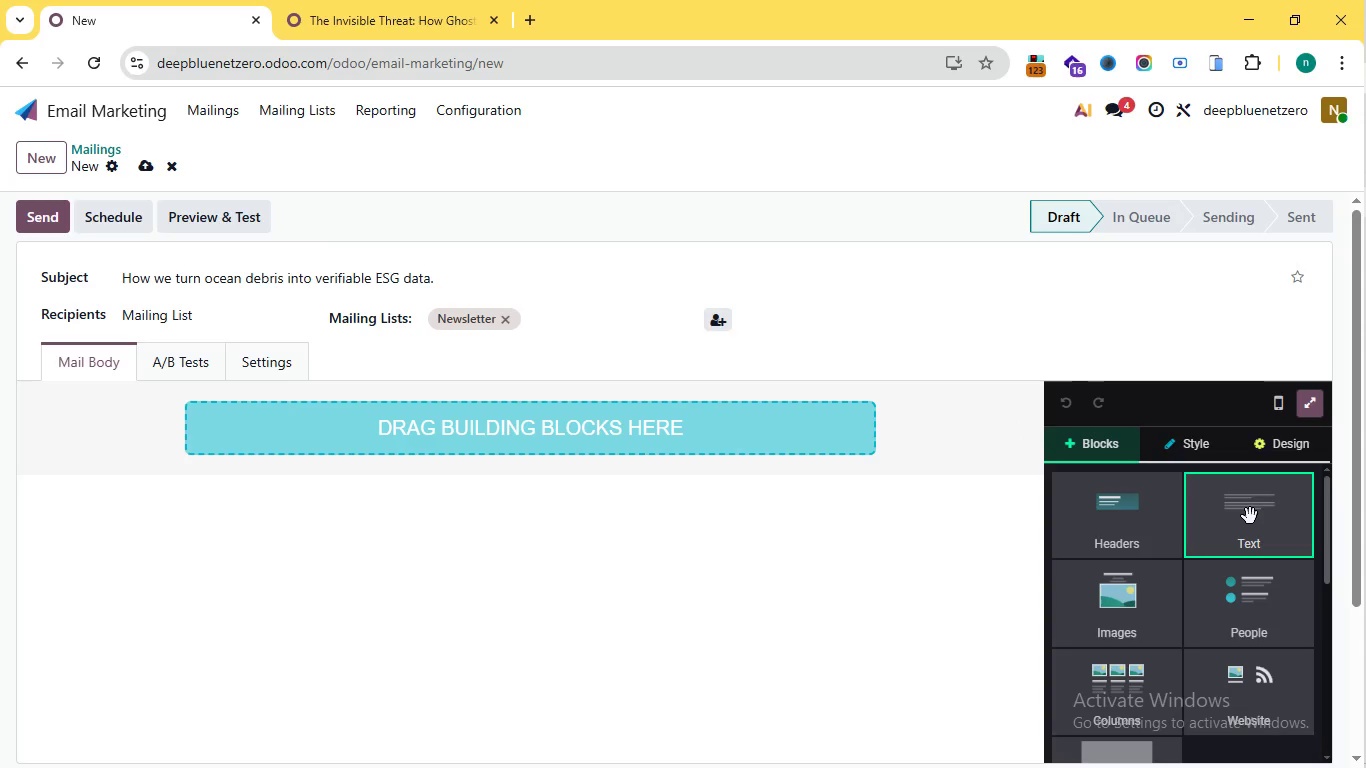 
left_click([1250, 516])
 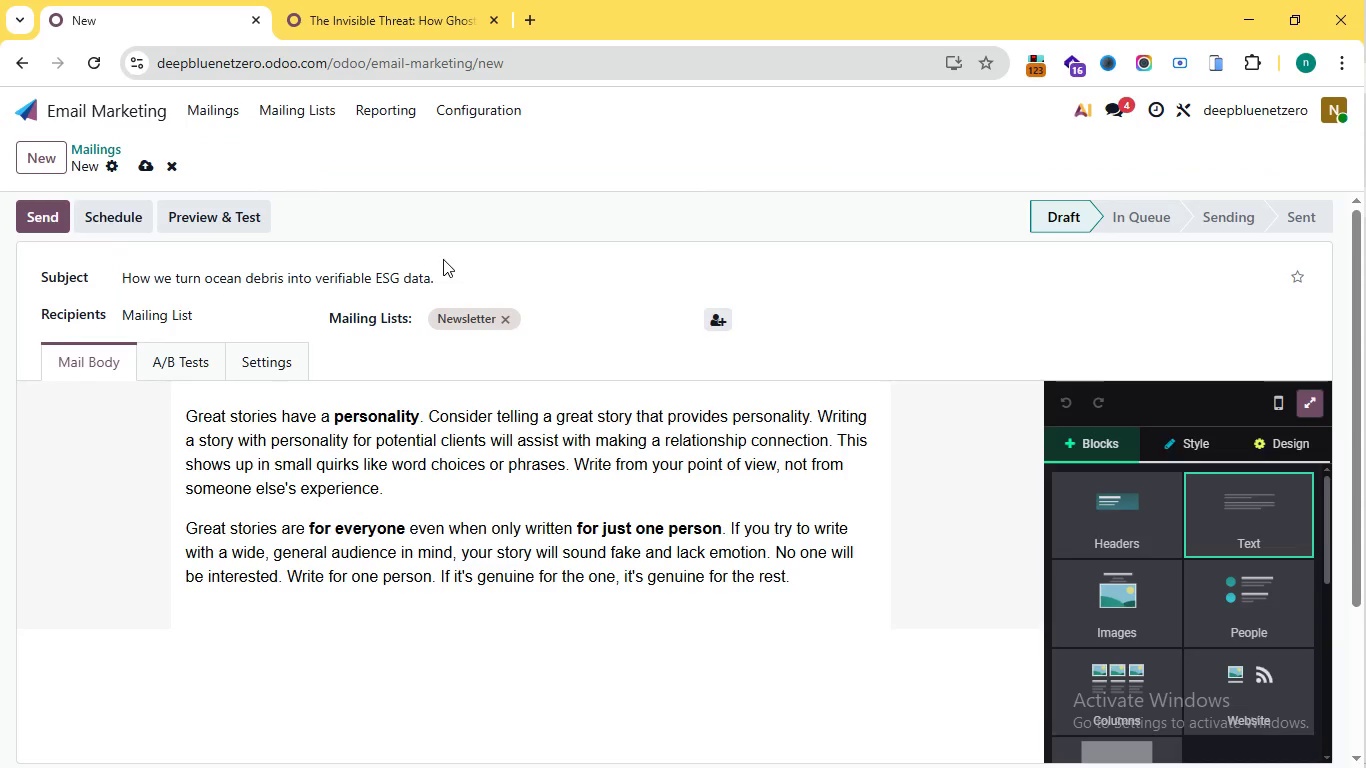 
left_click([440, 262])
 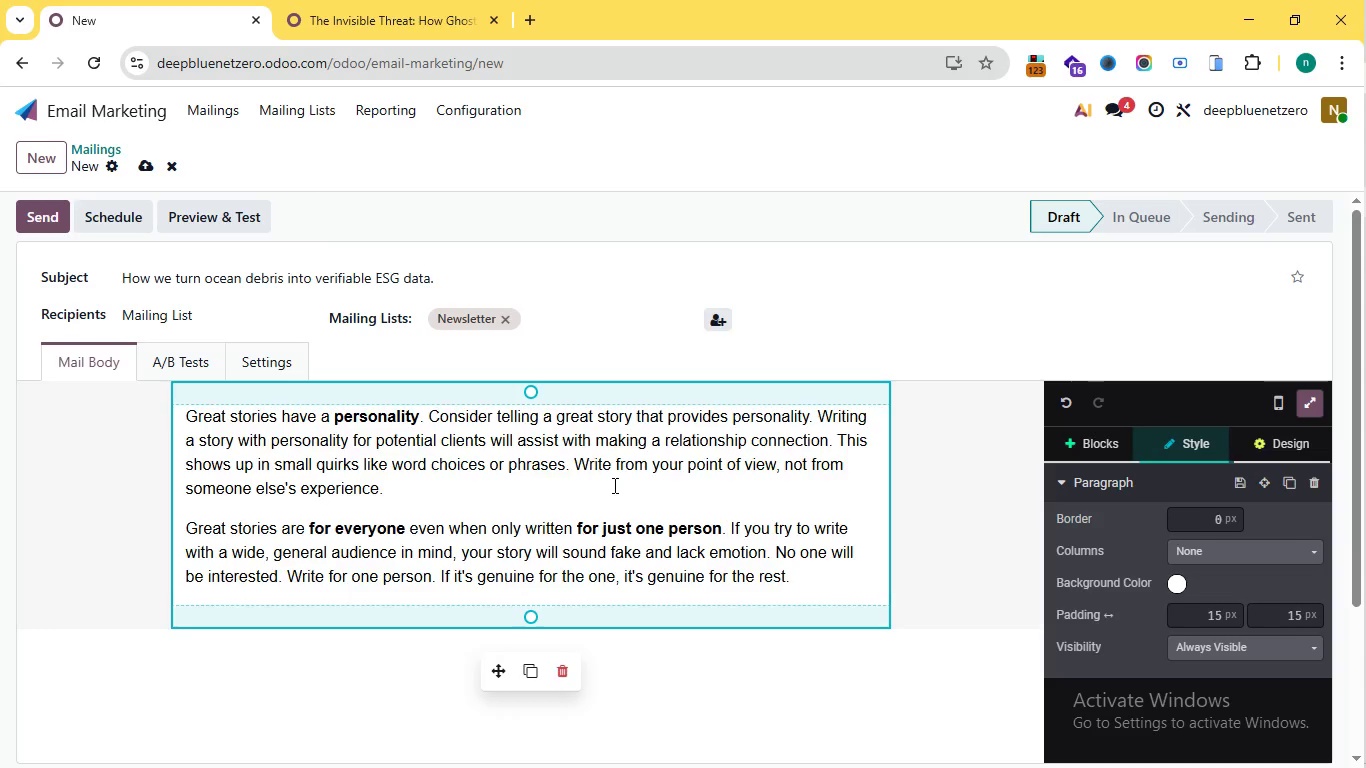 
key(Control+A)
 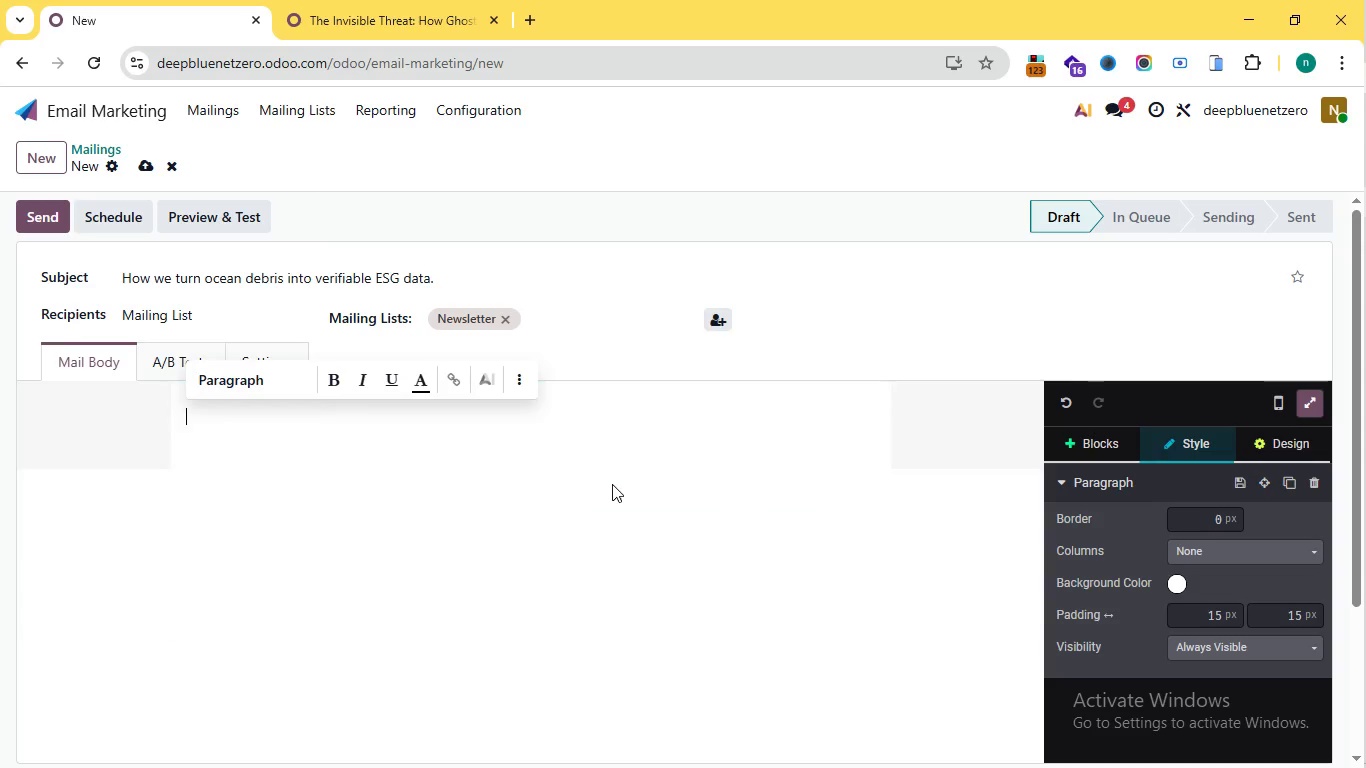 
key(Backspace)
 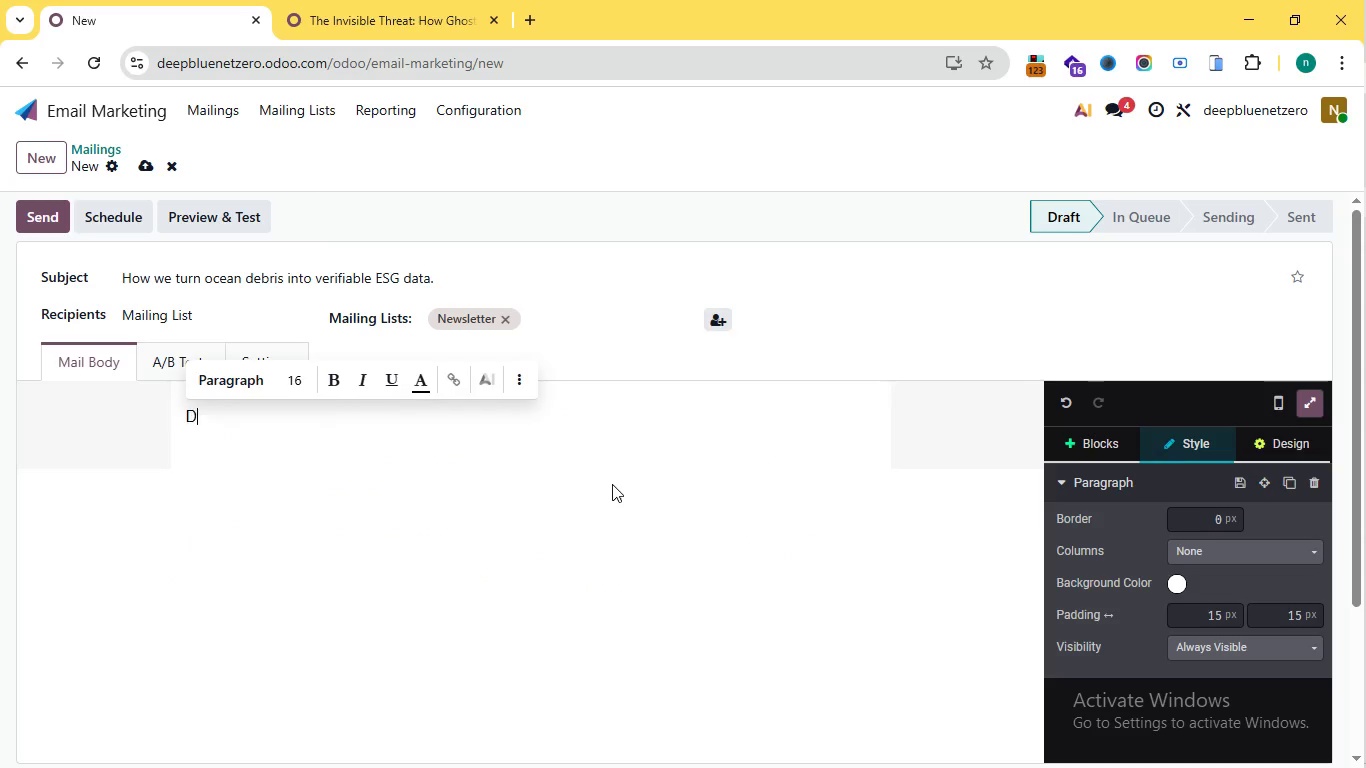 
type(Dear /)
 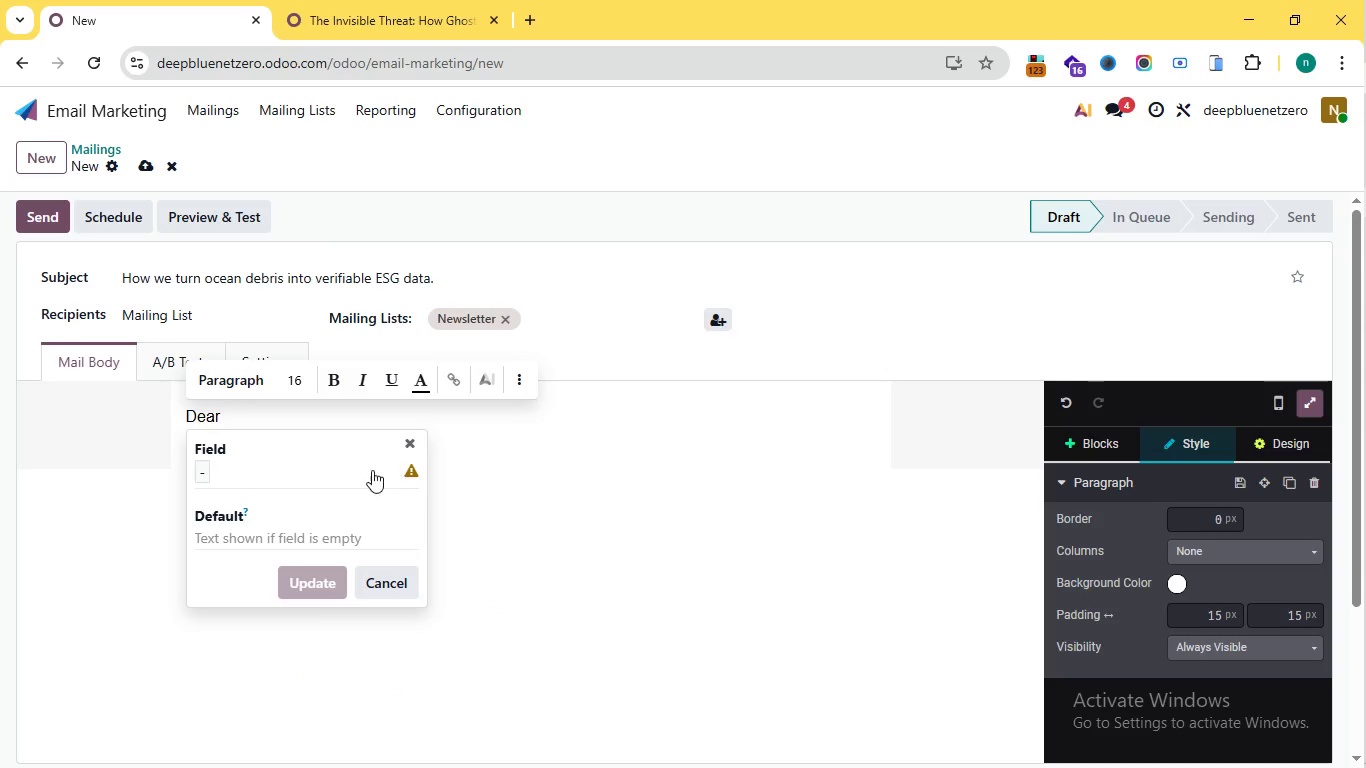 
left_click([424, 476])
 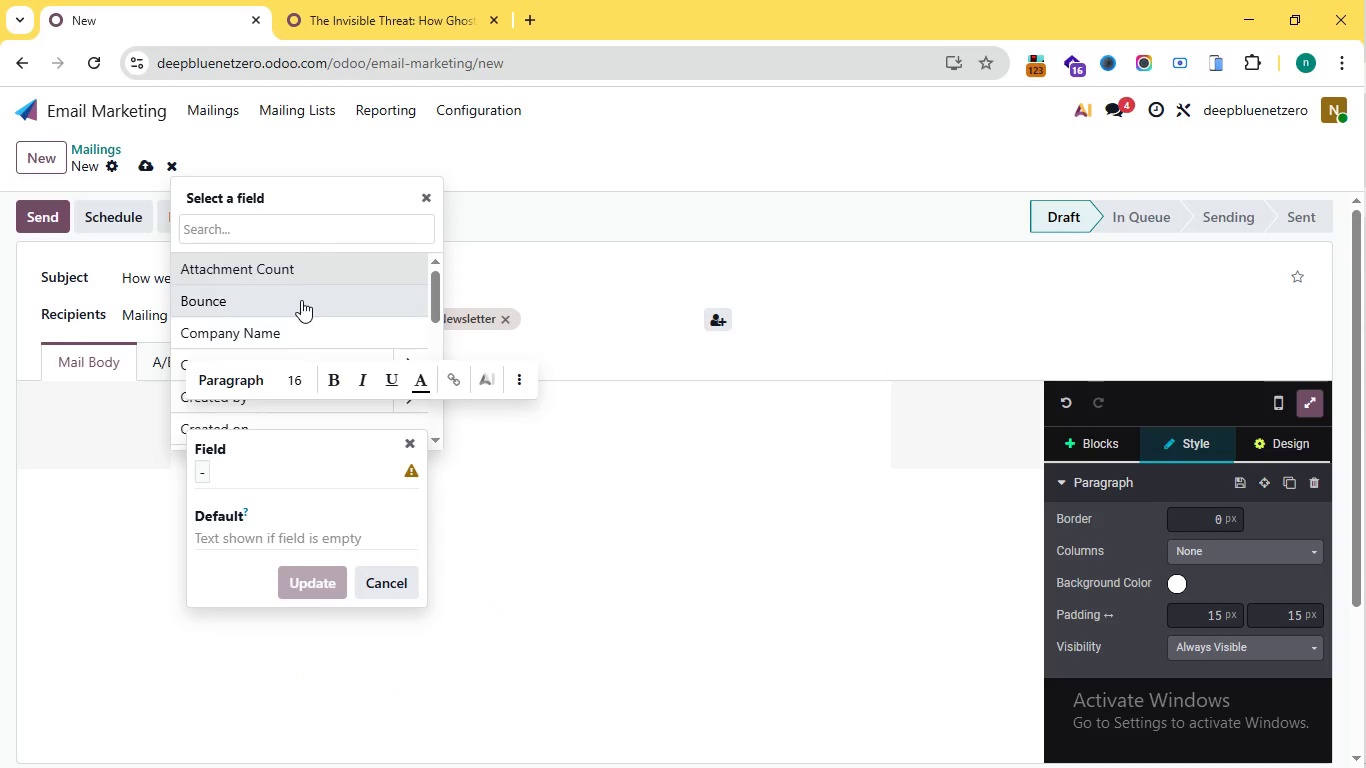 
left_click([285, 472])
 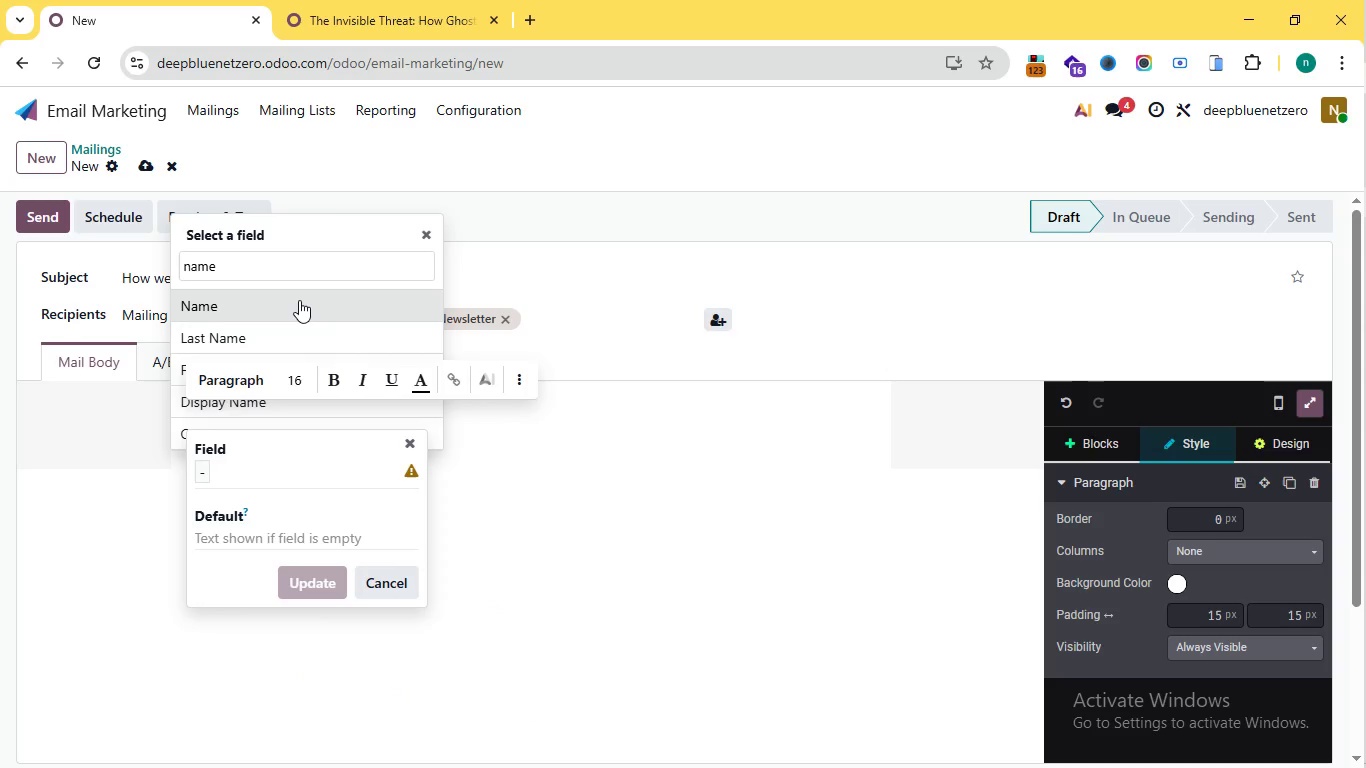 
type(name)
 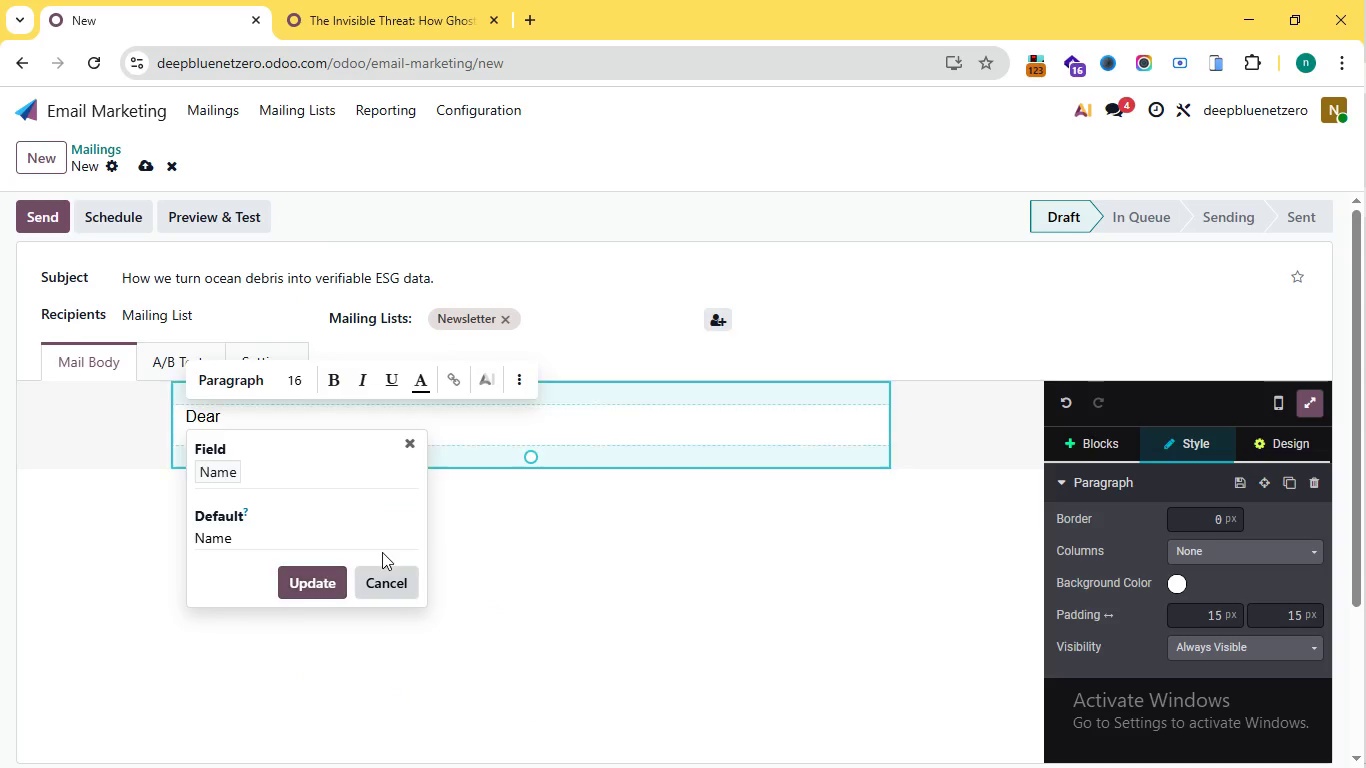 
left_click([297, 299])
 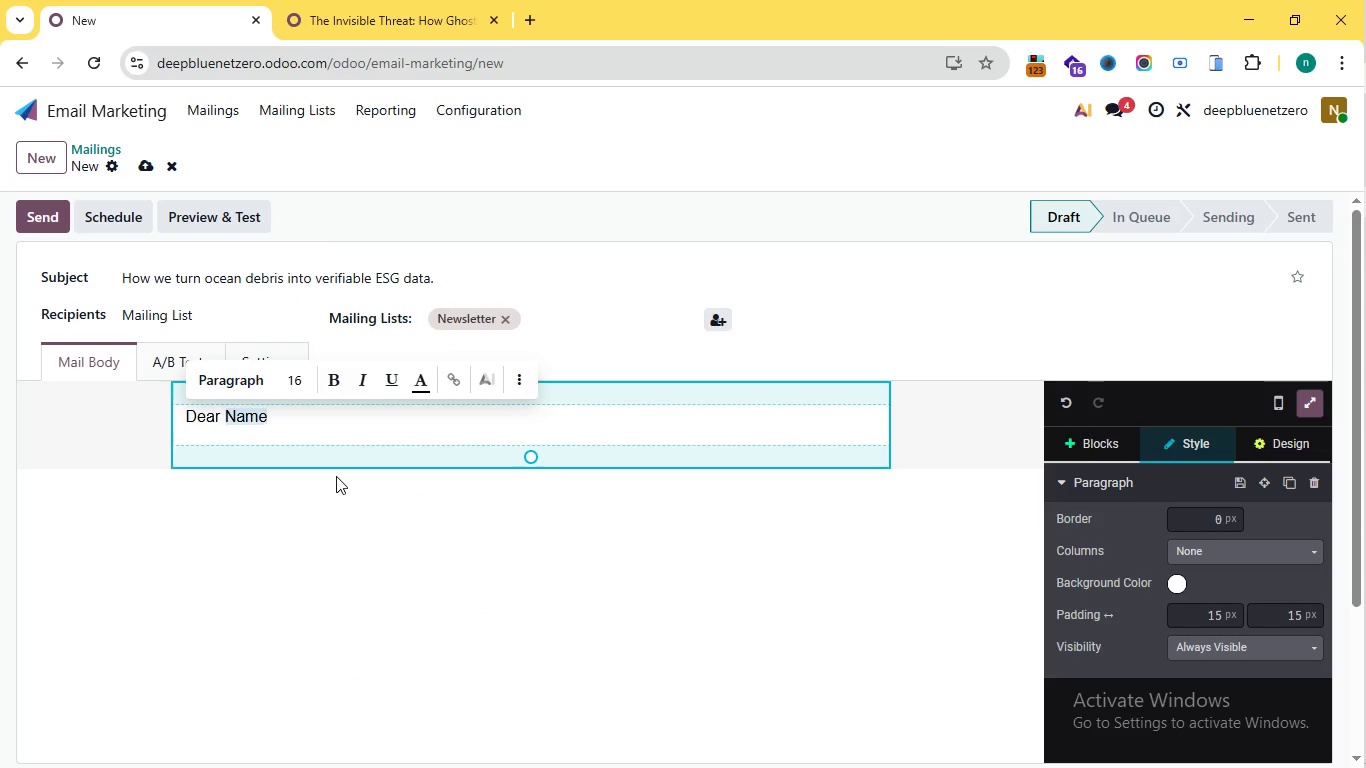 
left_click([301, 589])
 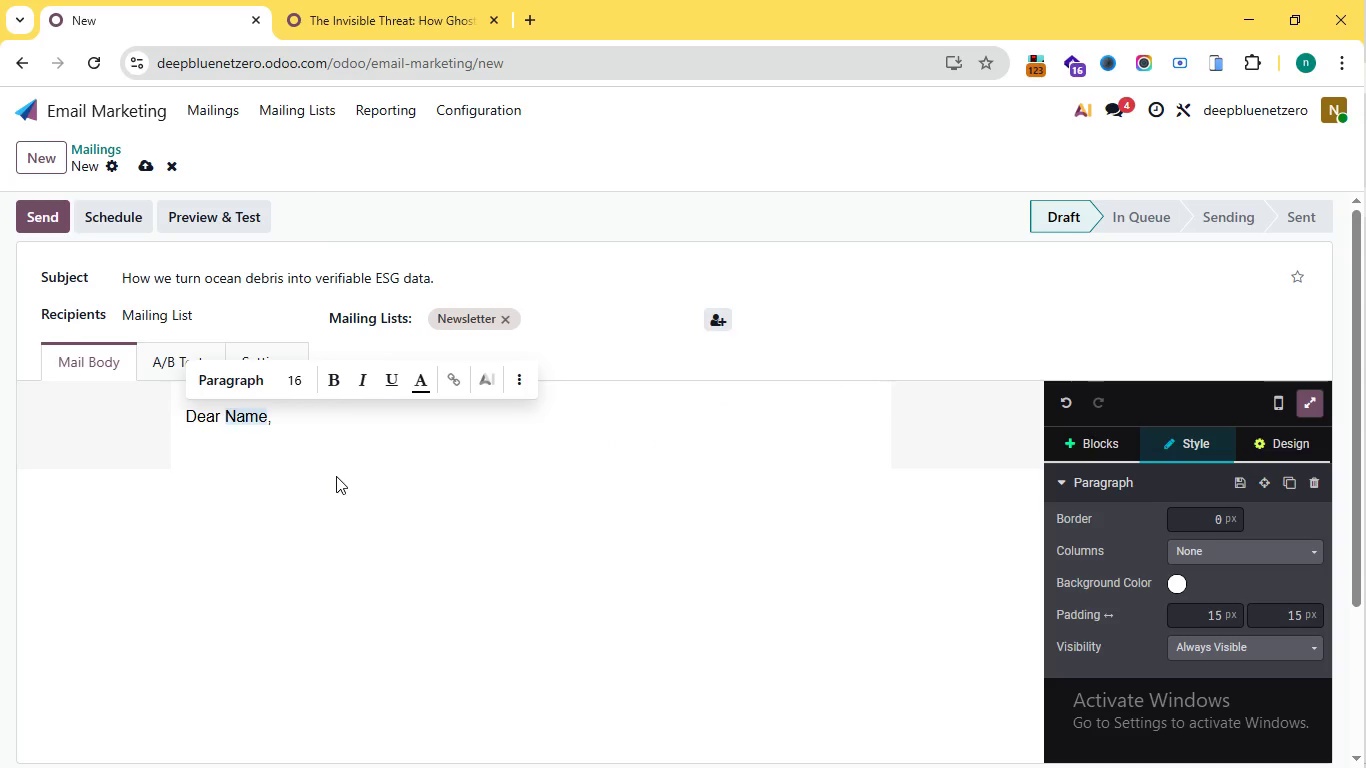 
type(, as)
key(Backspace)
key(Backspace)
type(your stakeholders demand transpare)
 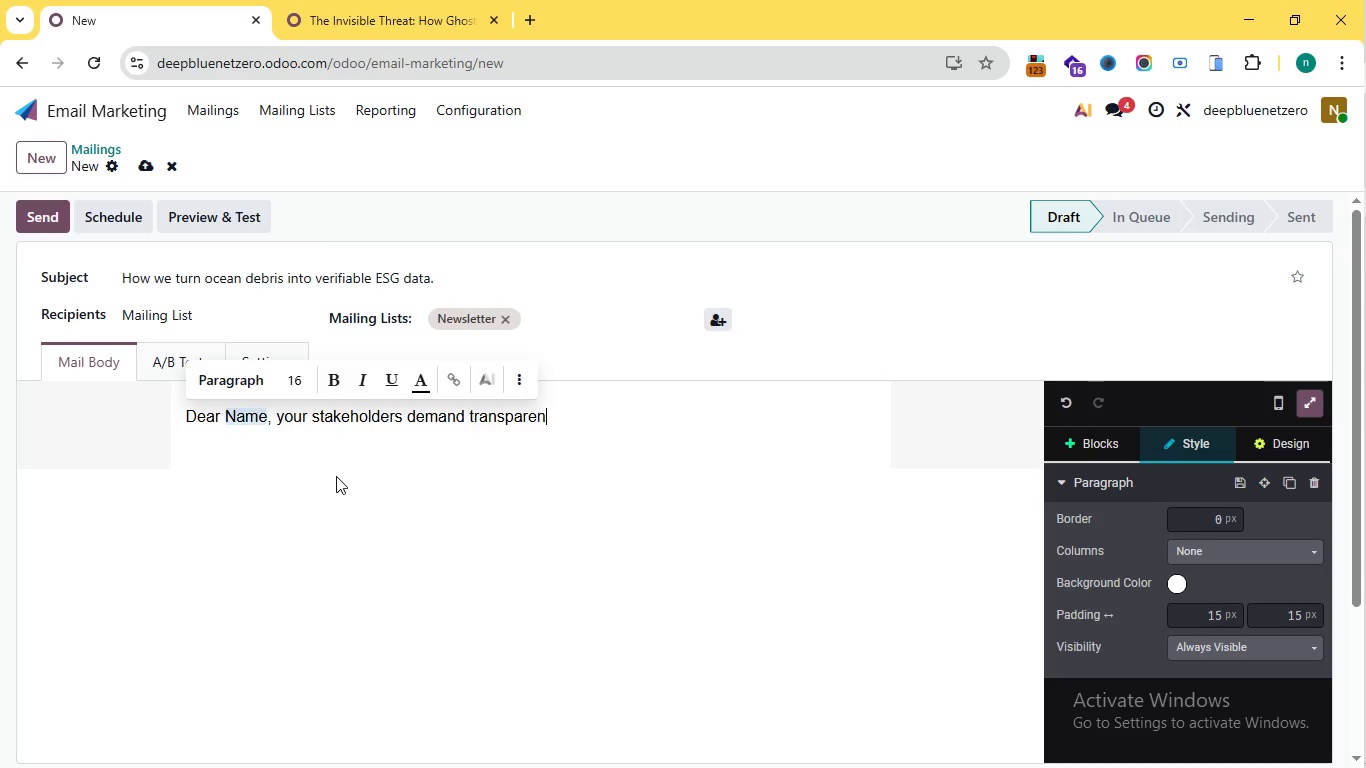 
type(ncy. Thats)
key(Backspace)
type( is whay our NE)
key(Backspace)
type(et-Zero nt)
key(Backspace)
key(Backspace)
key(Backspace)
key(Backspace)
type(nitiab)
key(Backspace)
type(tive doesn;t)
key(Backspace)
key(Backspace)
type('t just salvage nets; we prof)
key(Backspace)
type(vide GPS-tracked )
key(Backspace)
type(, auditable metrics for yur annual CSR report. See the ec)
key(Backspace)
type(xact ROI of avessel sponsort)
key(Backspace)
type(hip)
 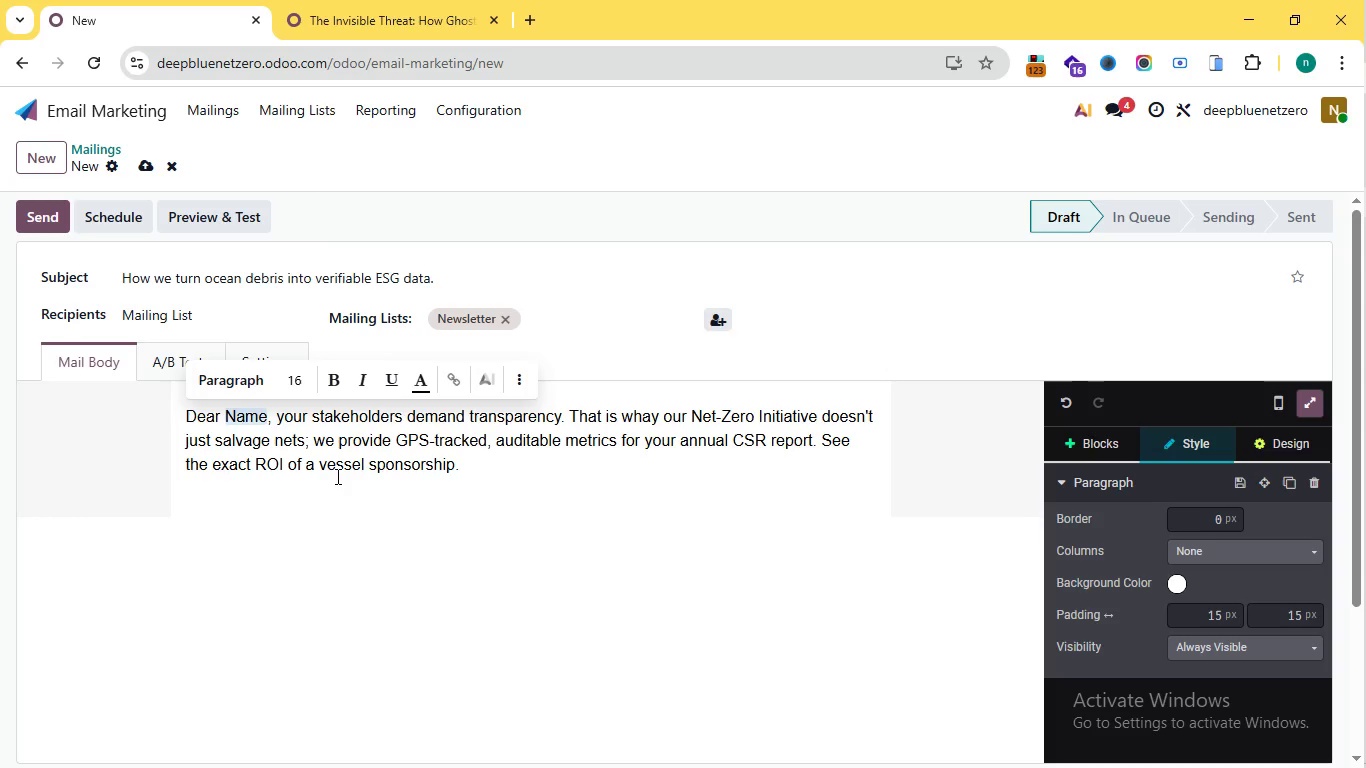 
hold_key(key=Period, duration=0.31)
 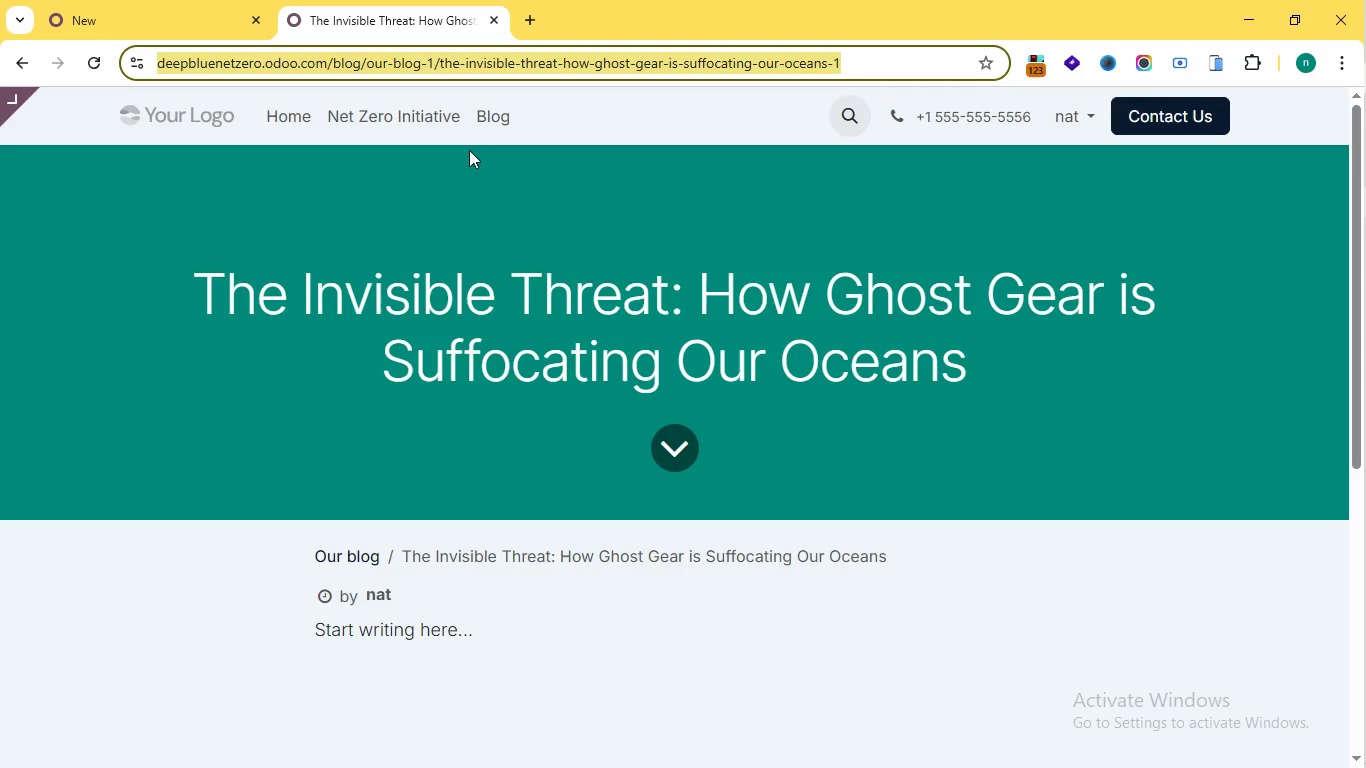 
left_click([456, 0])
 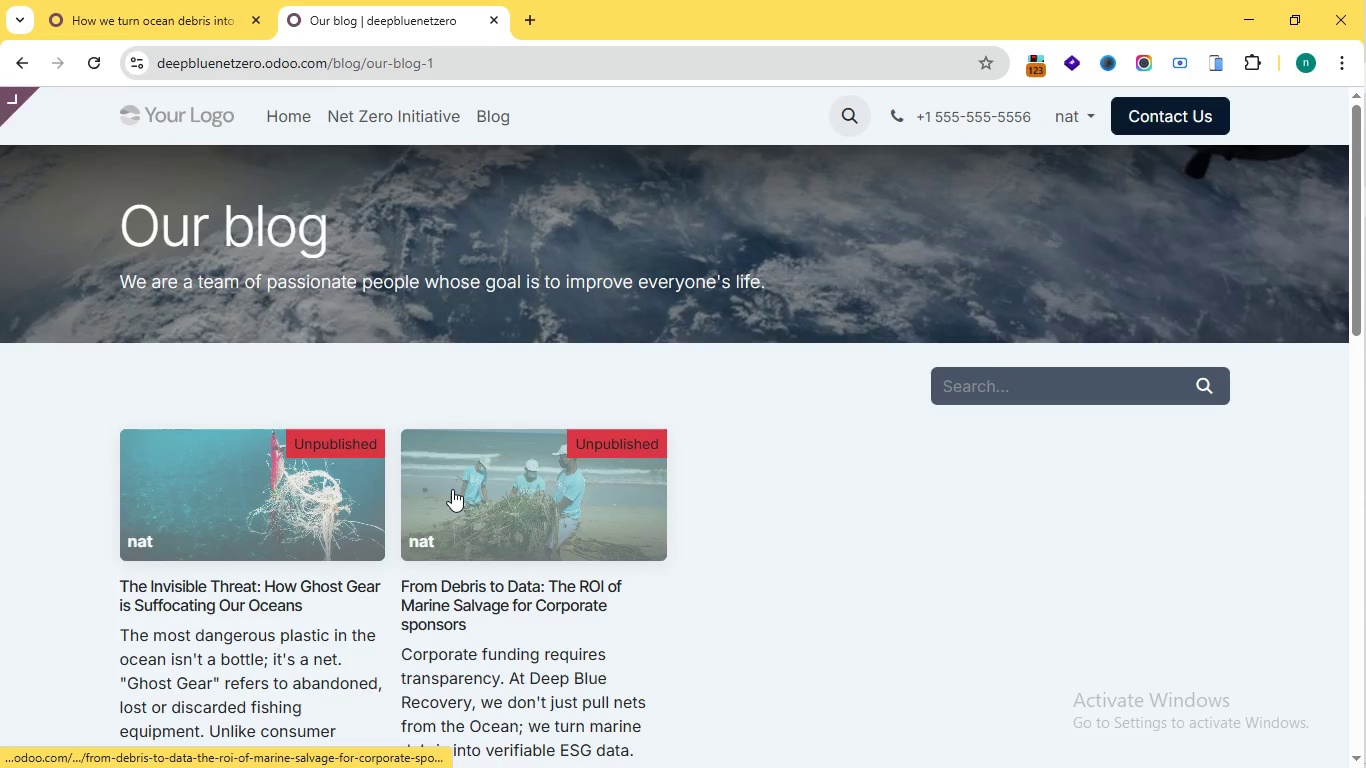 
wait(7.69)
 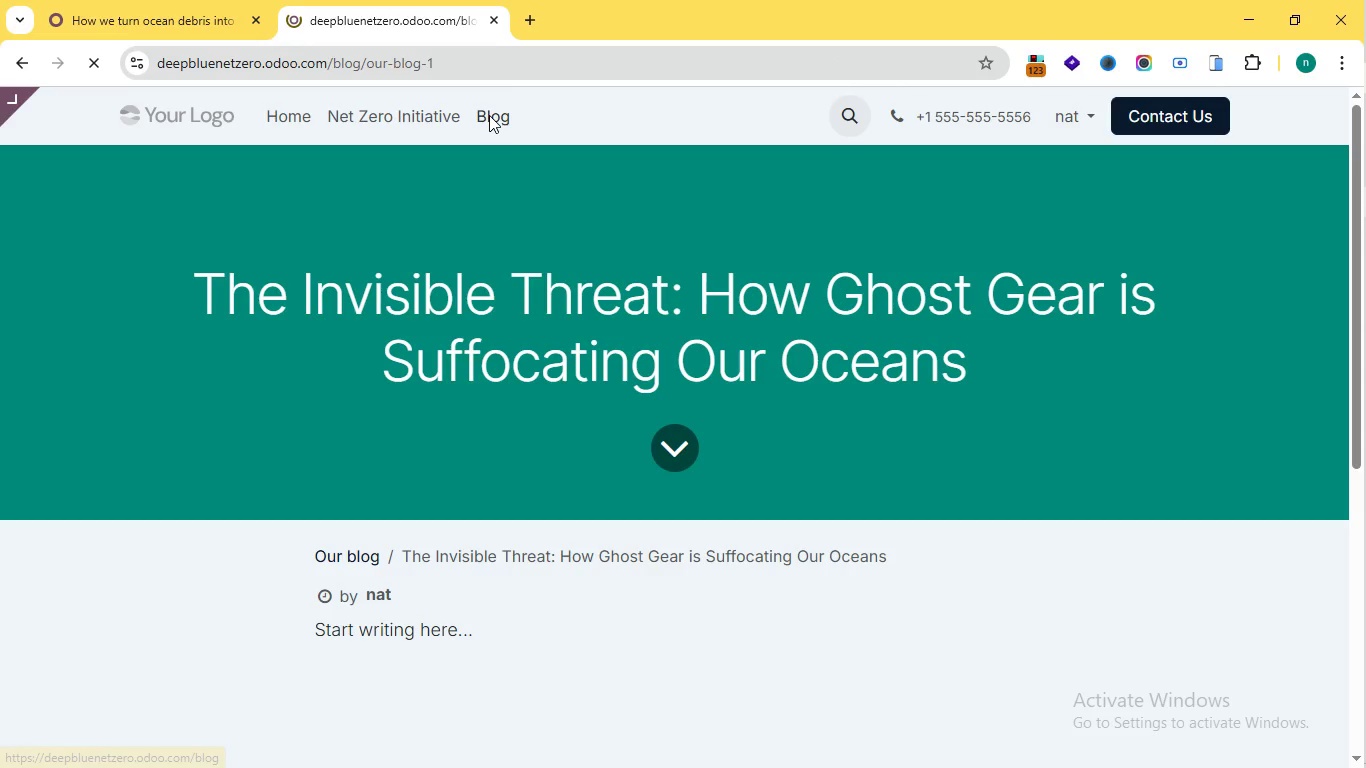 
left_click([452, 489])
 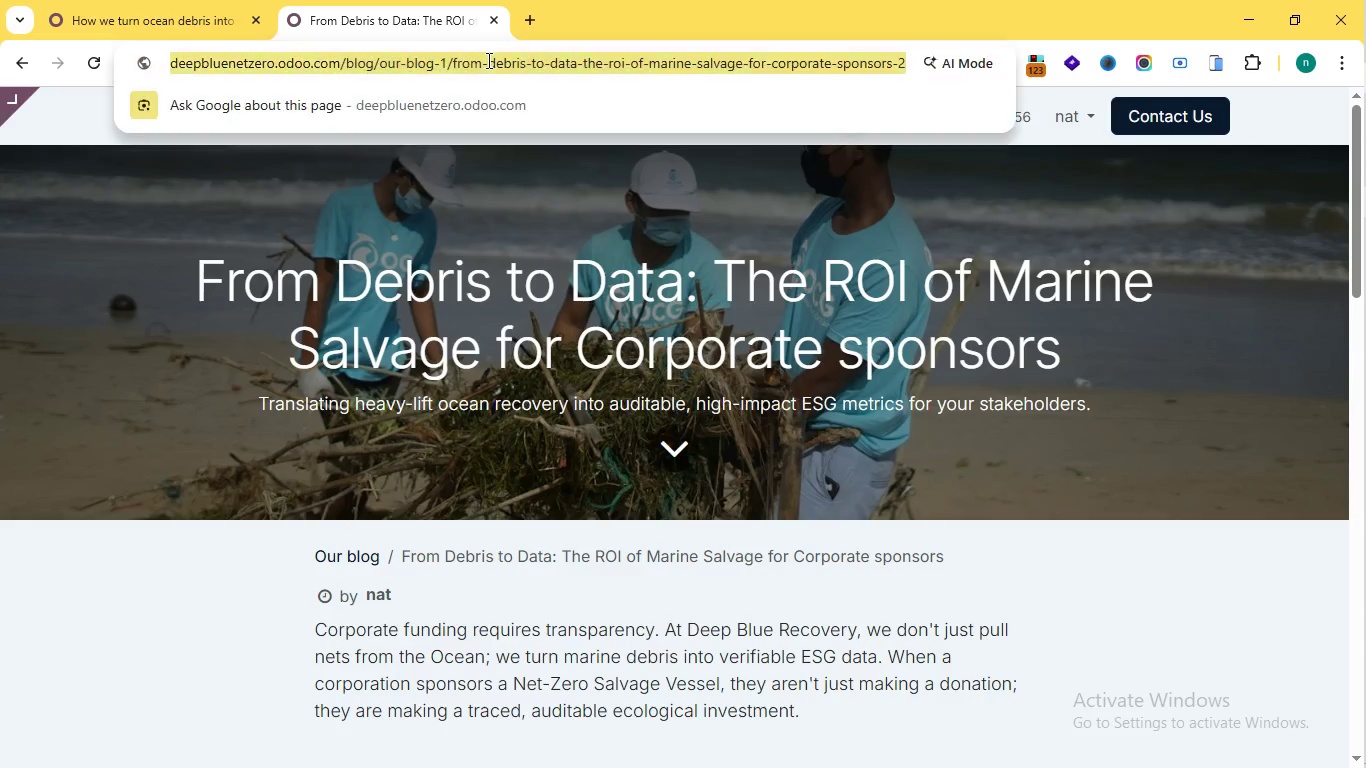 
left_click([487, 60])
 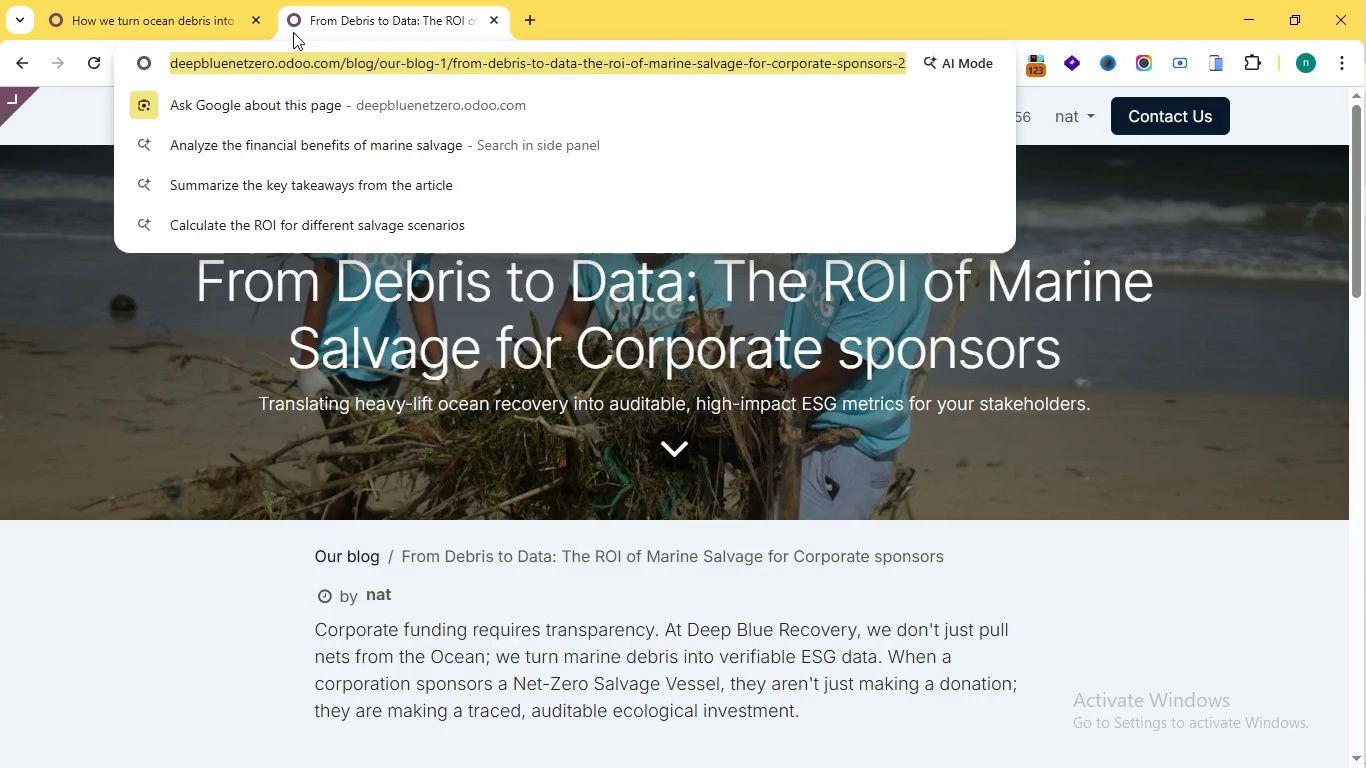 
key(Control+C)
 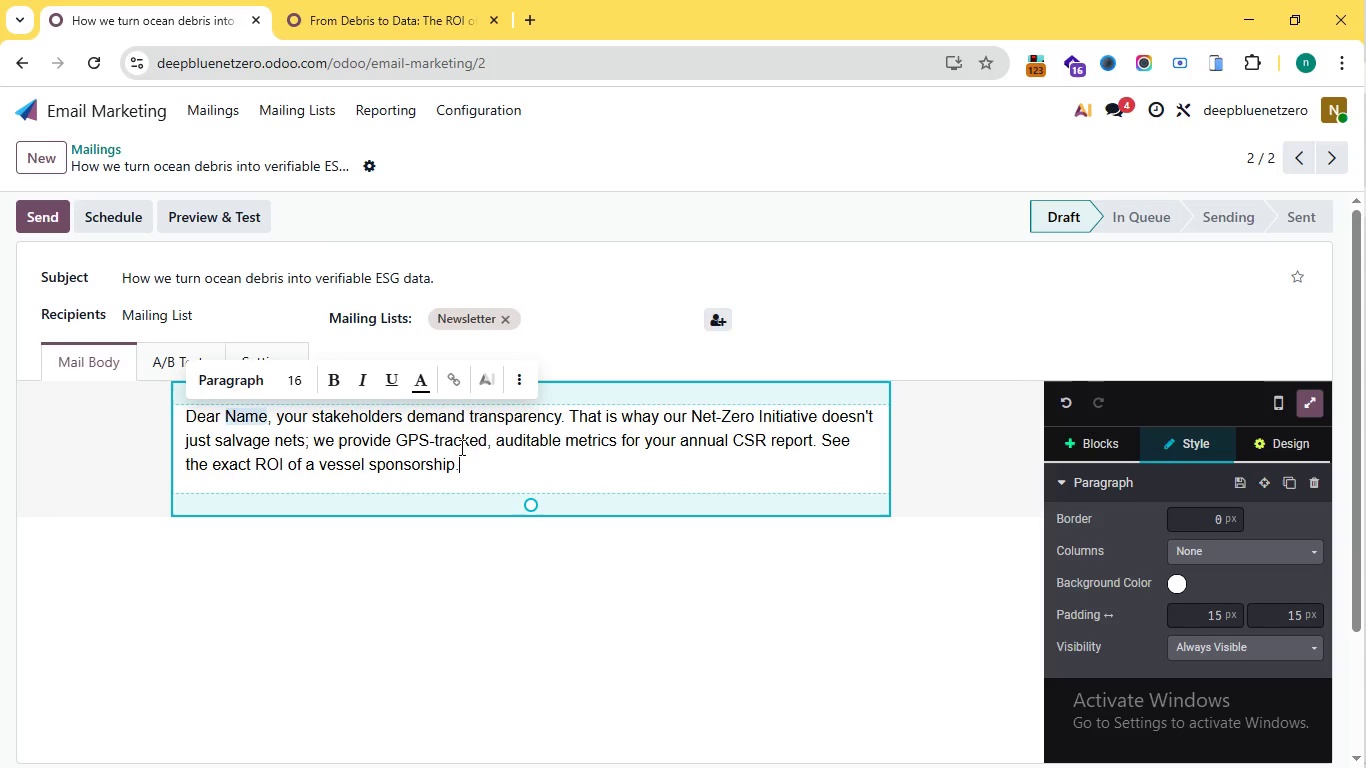 
key(Control+C)
 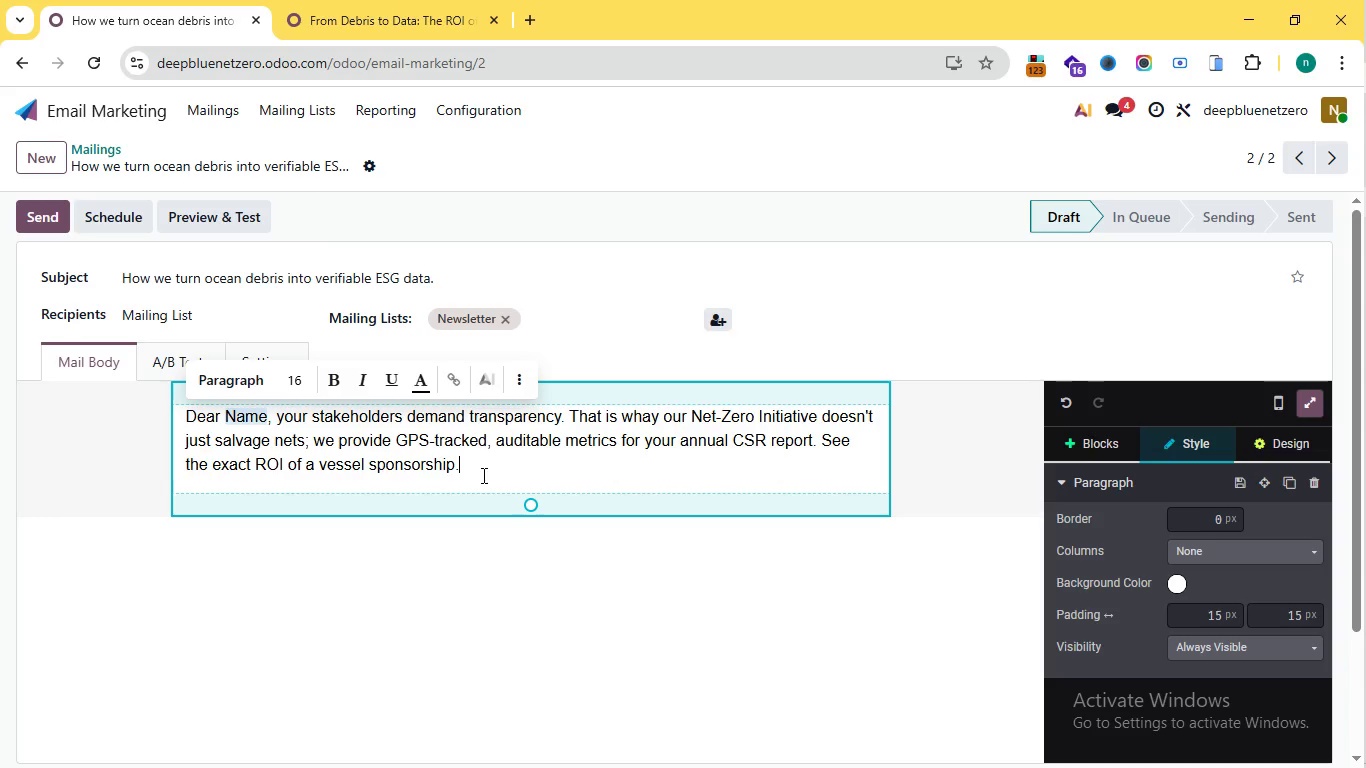 
left_click([156, 0])
 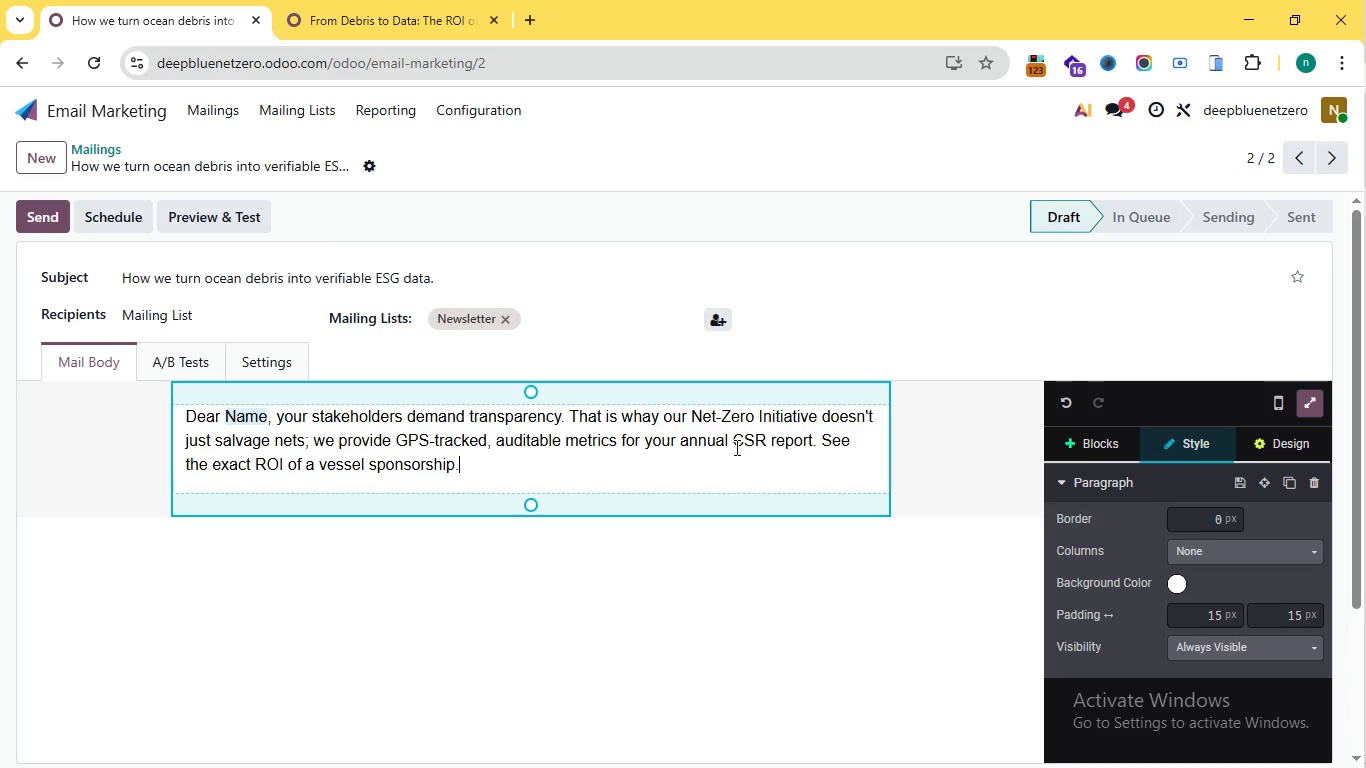 
left_click_drag(start_coordinate=[479, 469], to_coordinate=[821, 438])
 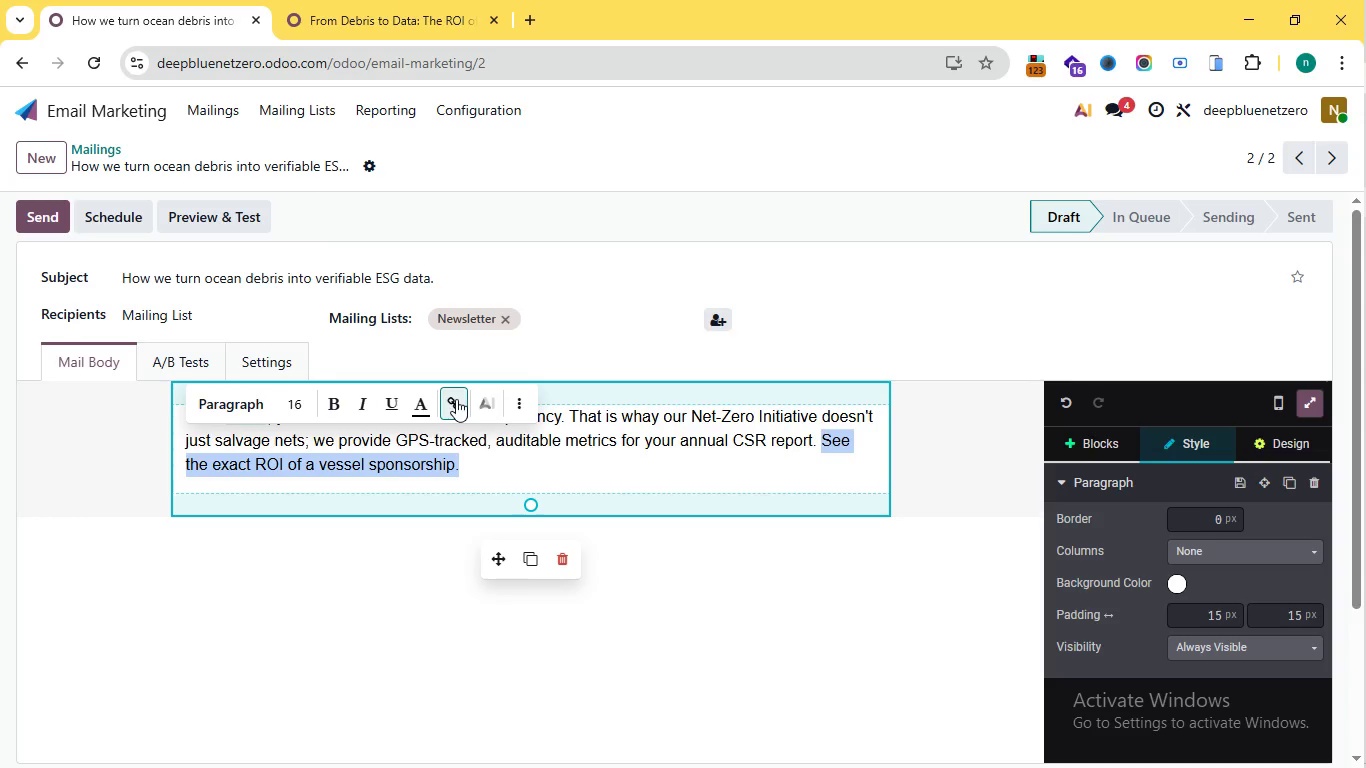 
mouse_move([461, 411])
 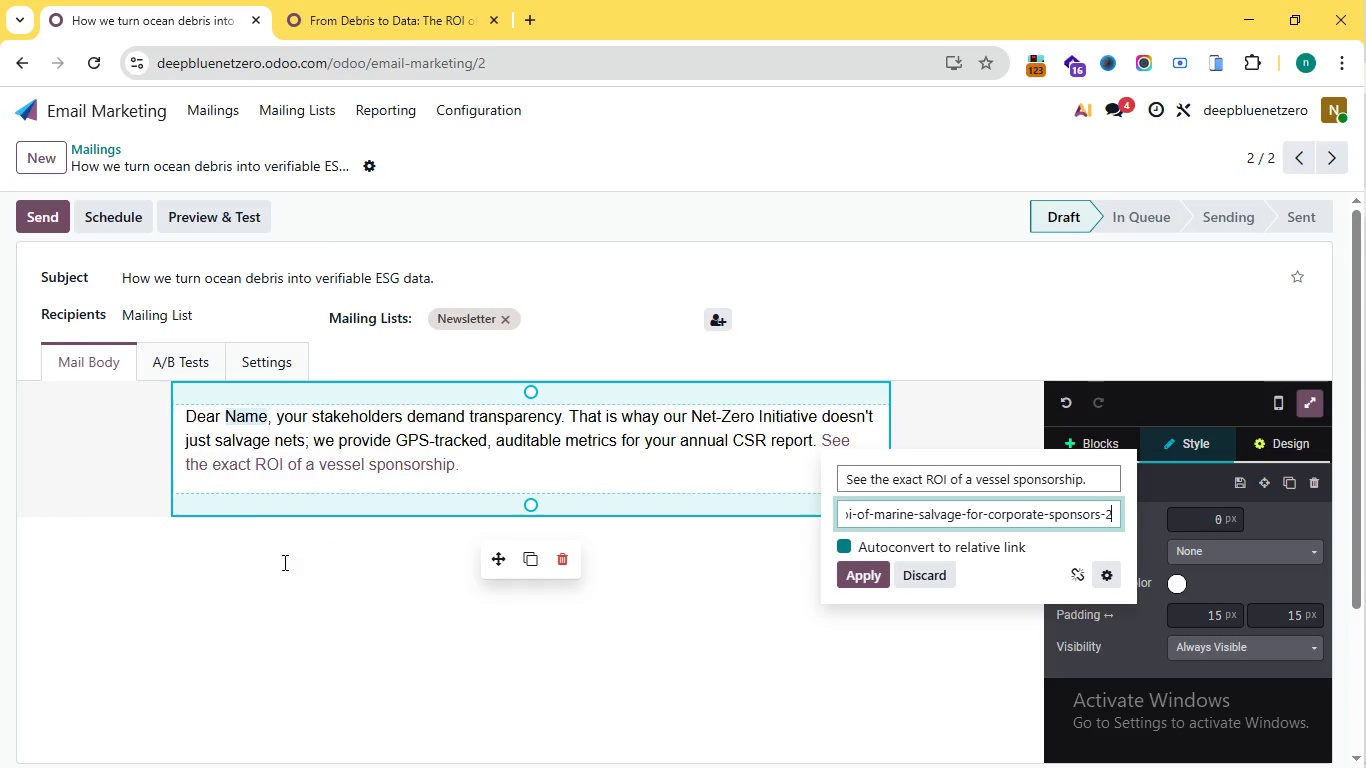 
key(Control+V)
 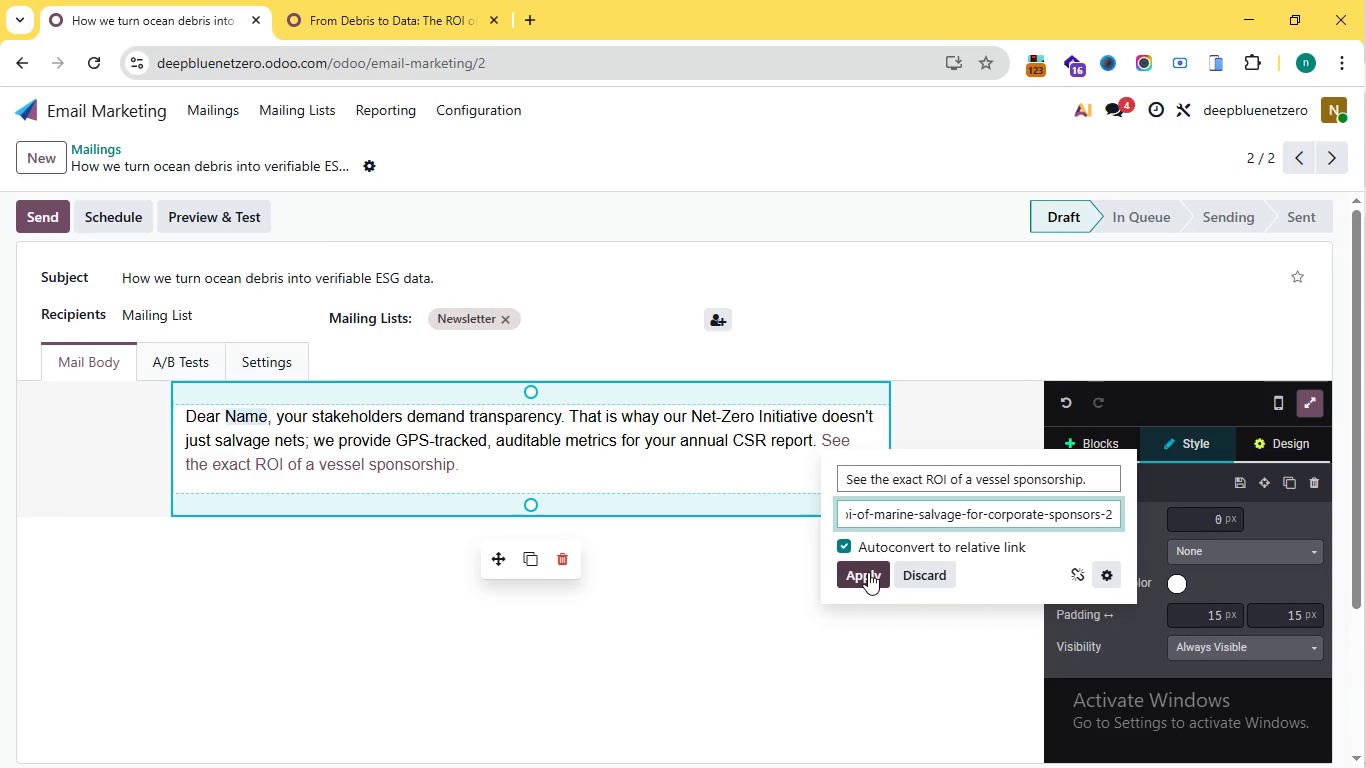 
mouse_move([869, 571])
 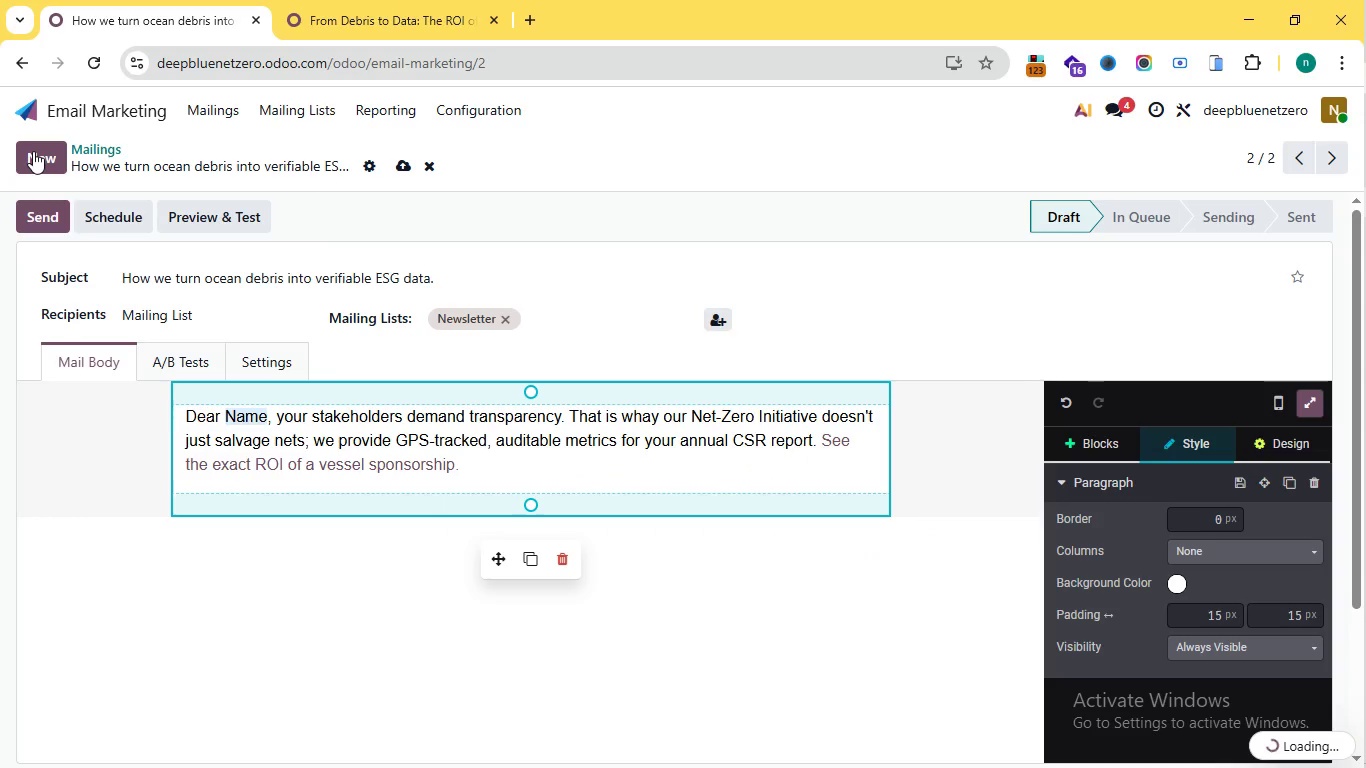 
left_click([28, 148])
 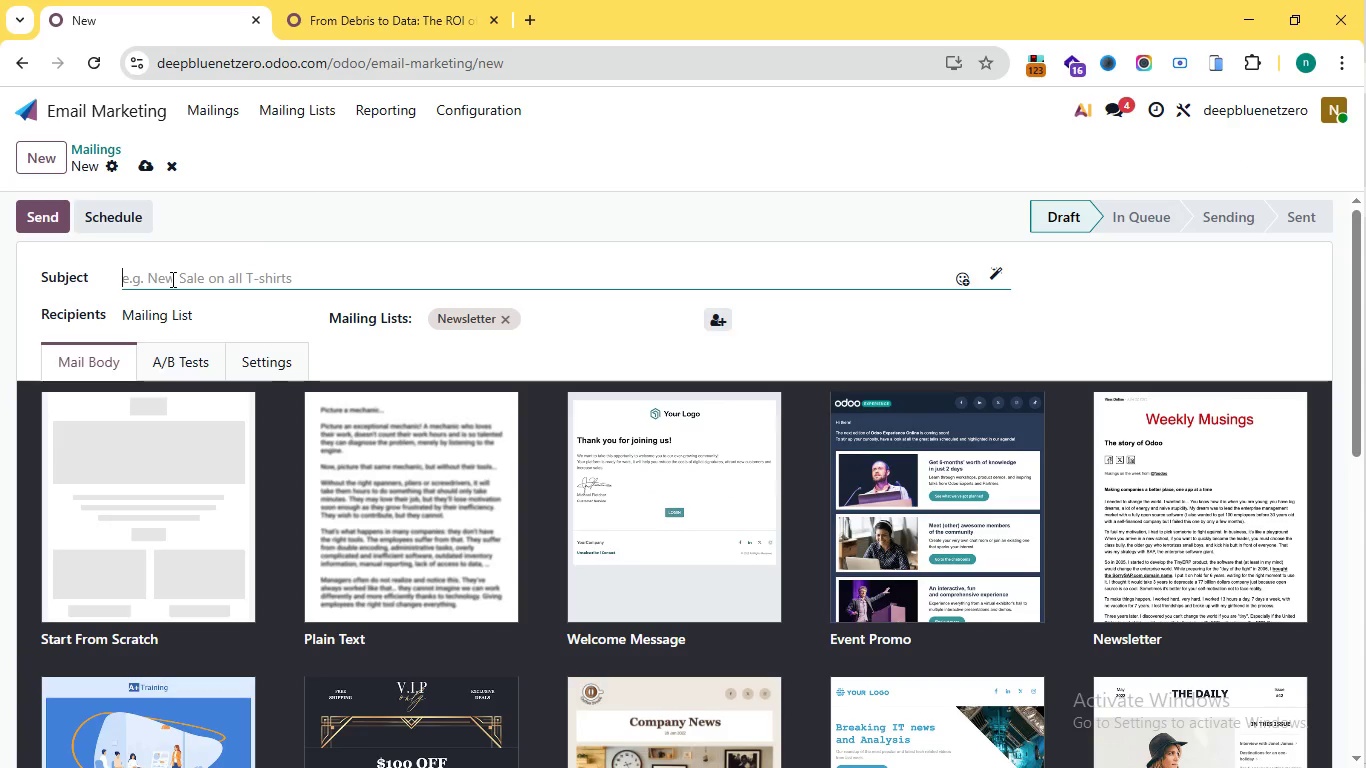 
type(Invitation: Sponsor D)
key(Backspace)
type(A)
key(Backspace)
type(aDE)
key(Backspace)
type(eep Blue Salvage Vessel)
 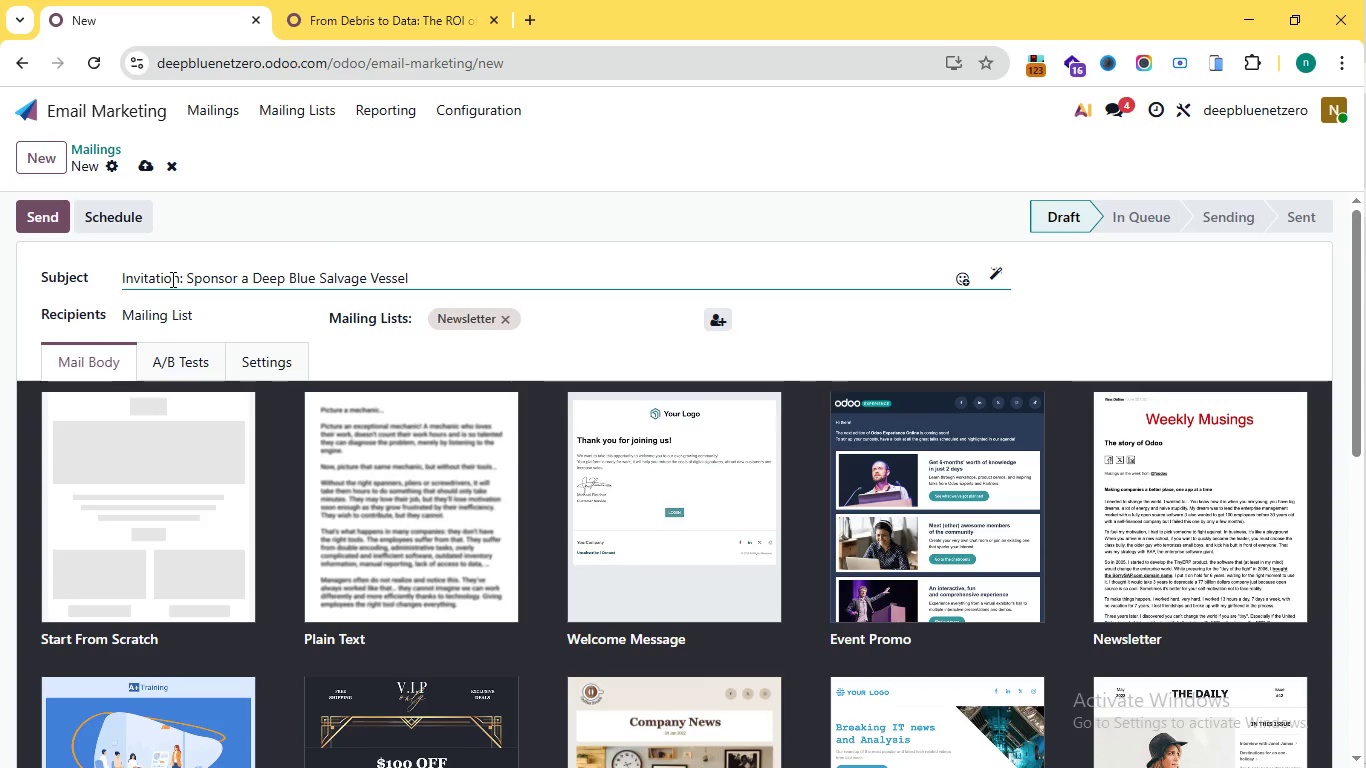 
left_click([139, 482])
 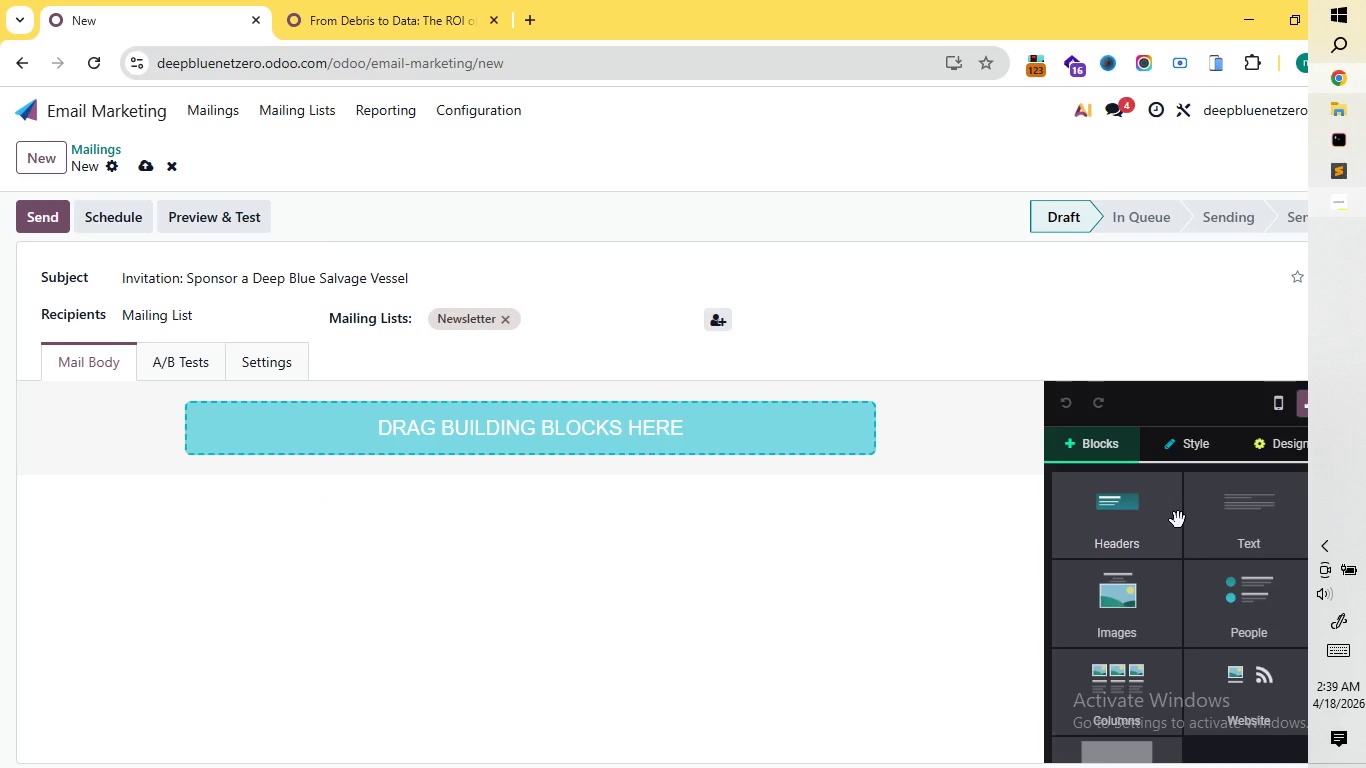 
left_click([1266, 500])
 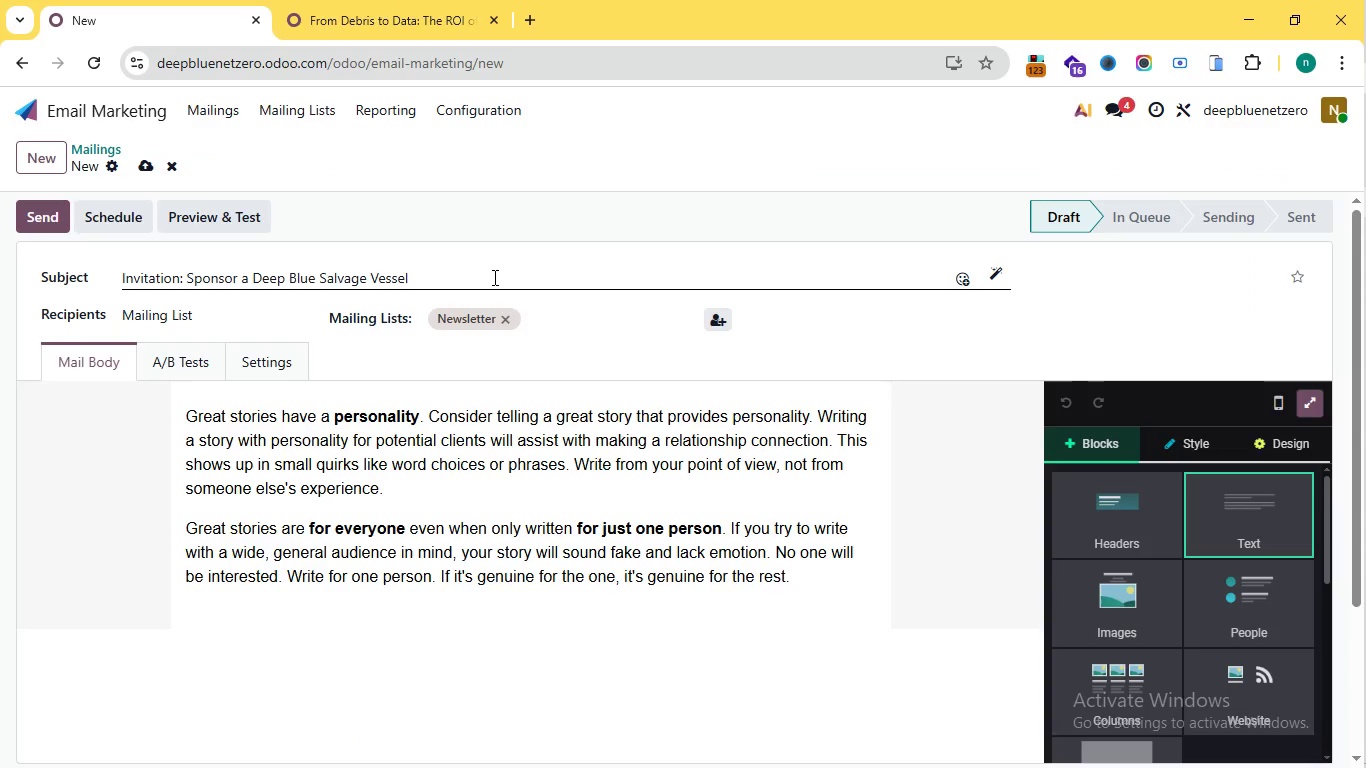 
left_click([493, 277])
 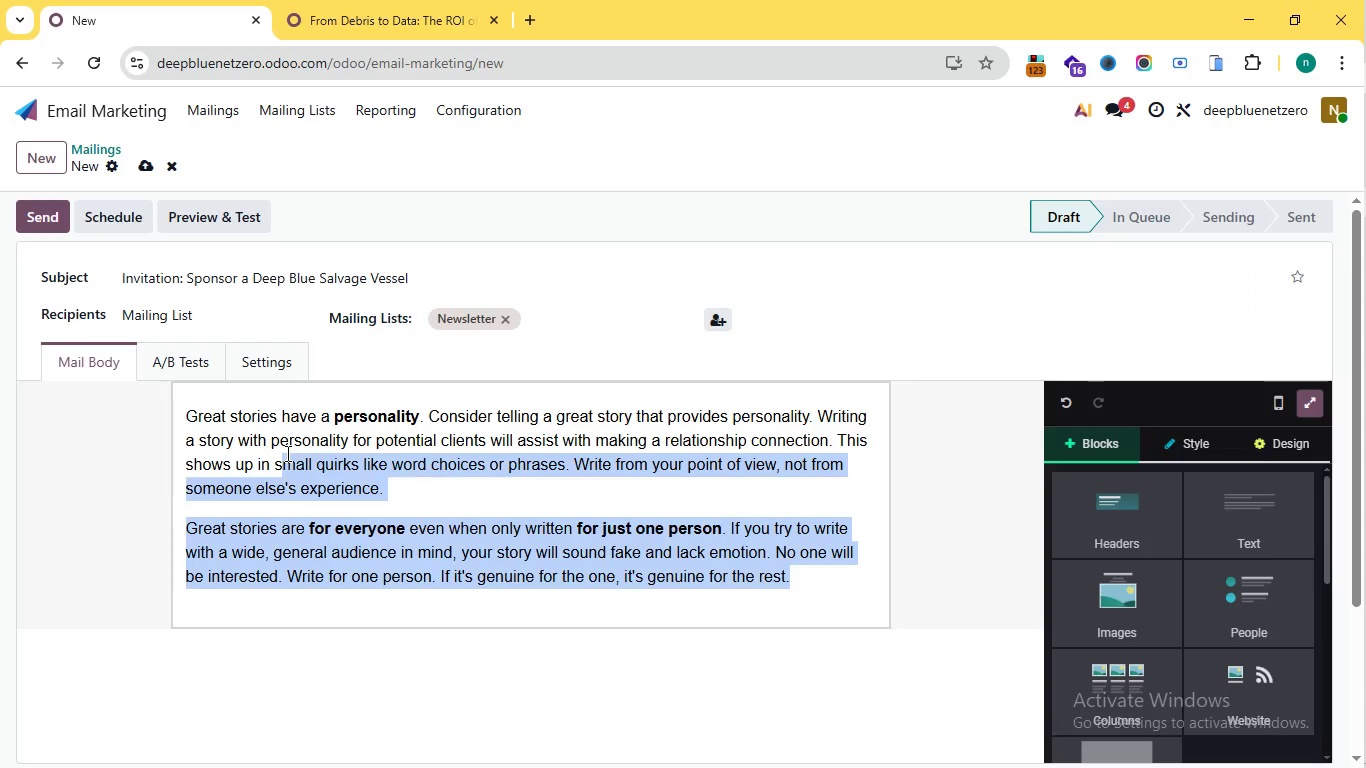 
left_click_drag(start_coordinate=[801, 577], to_coordinate=[187, 412])
 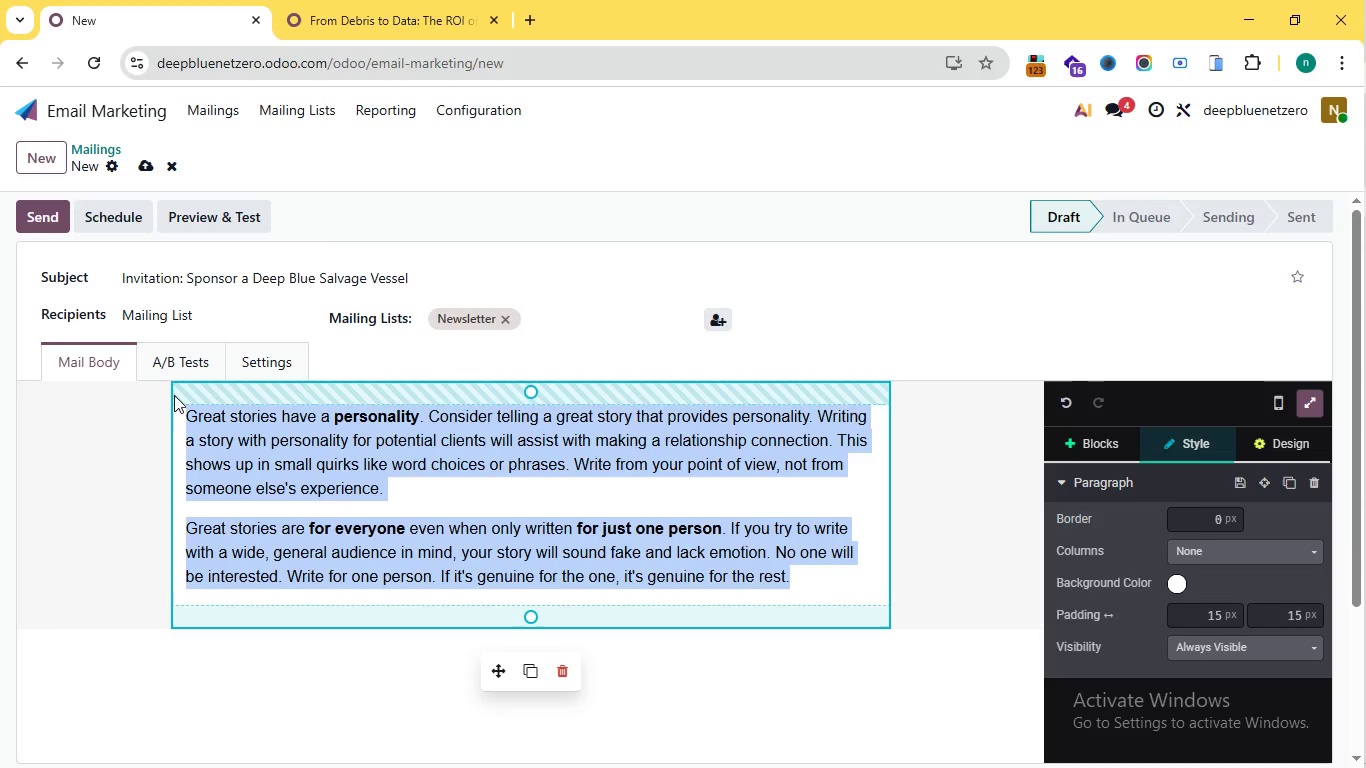 
key(Backspace)
 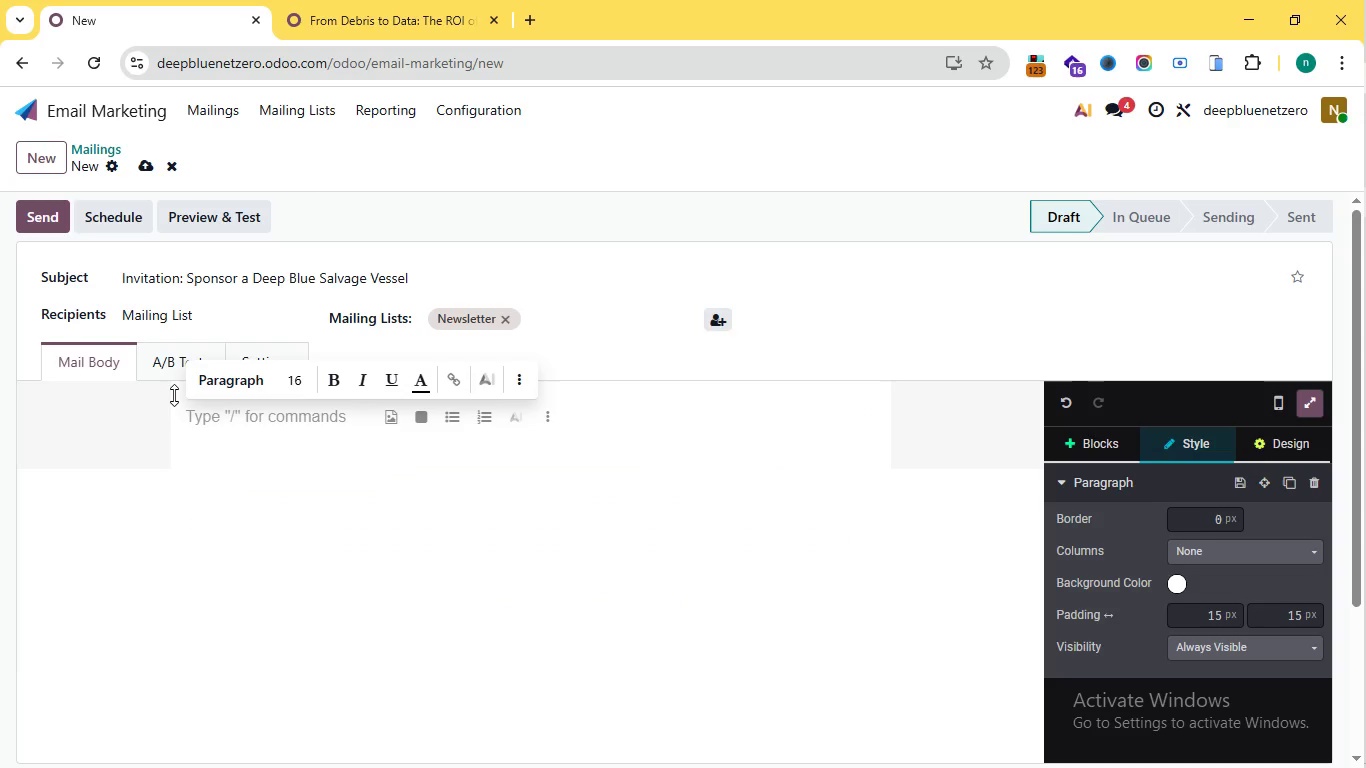 
type(Dear /)
 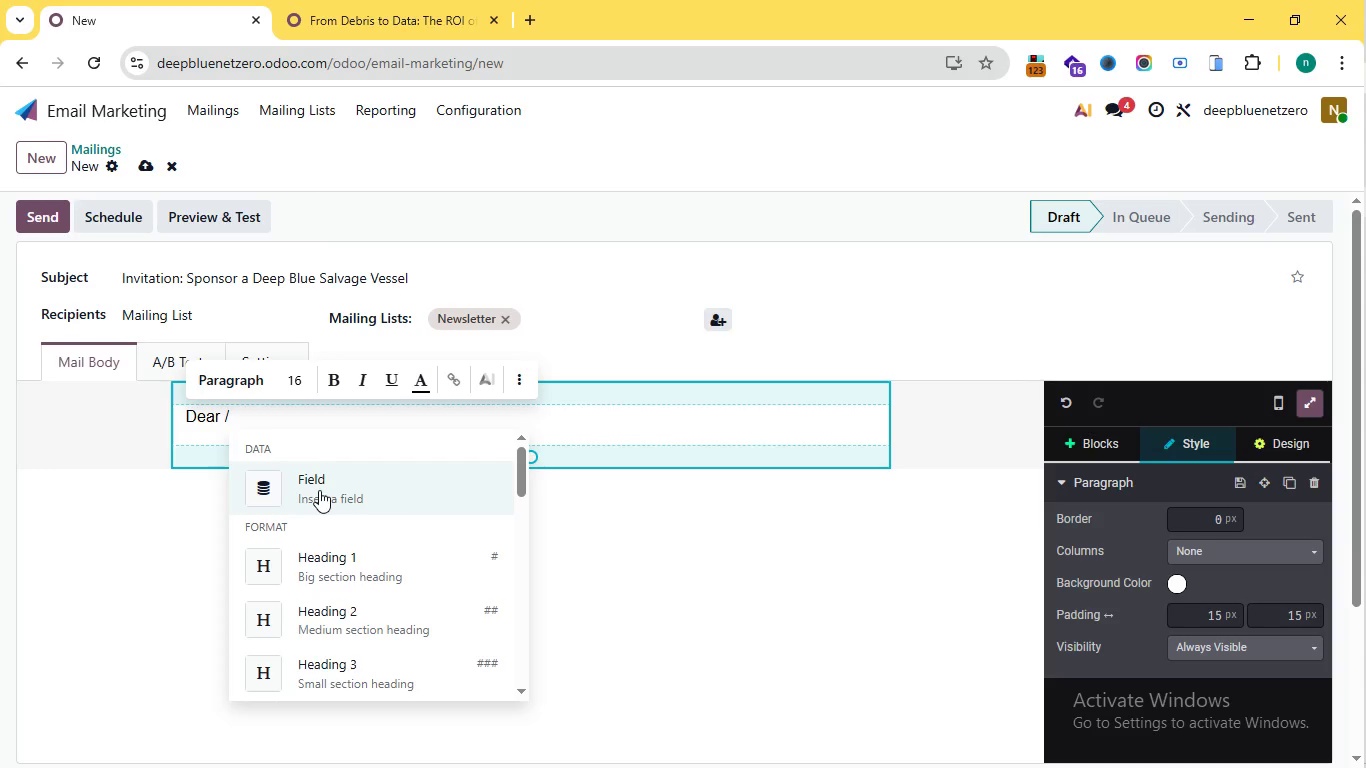 
left_click([319, 490])
 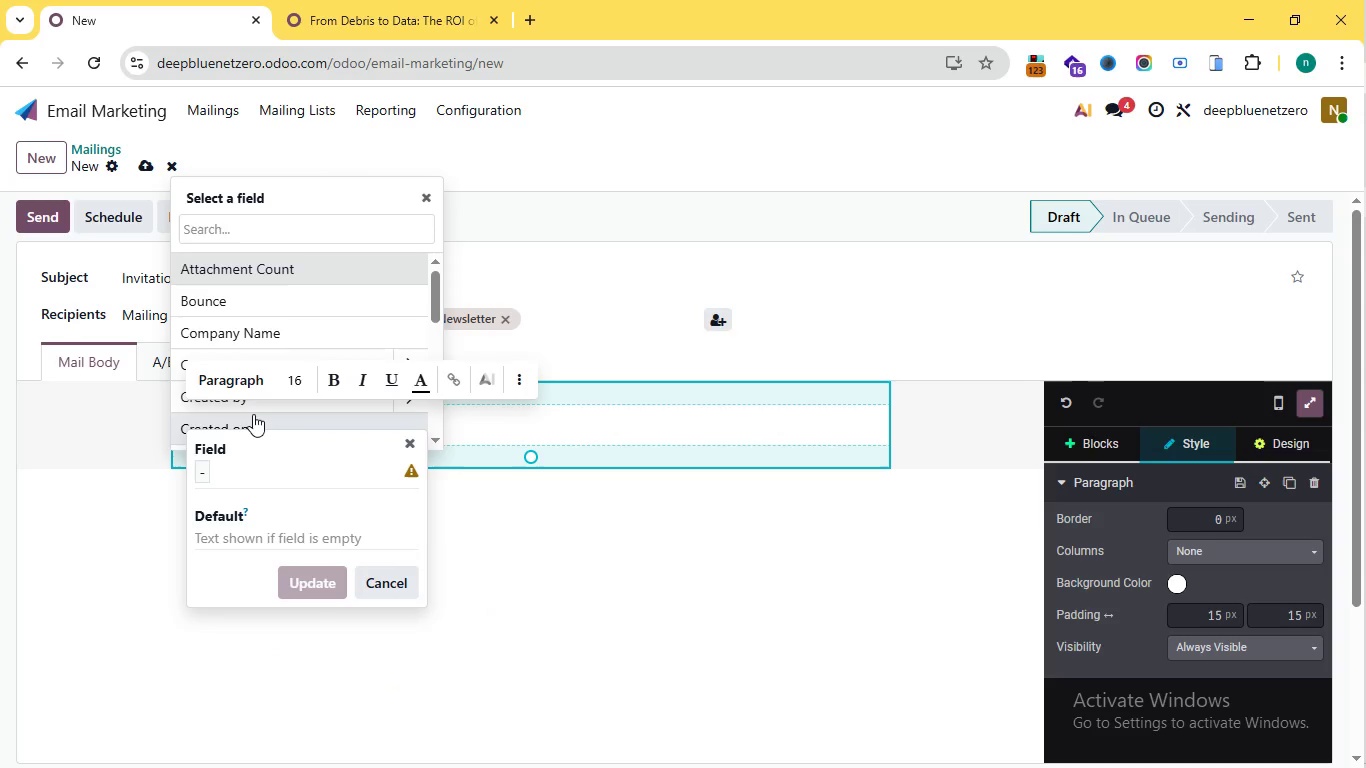 
left_click([216, 461])
 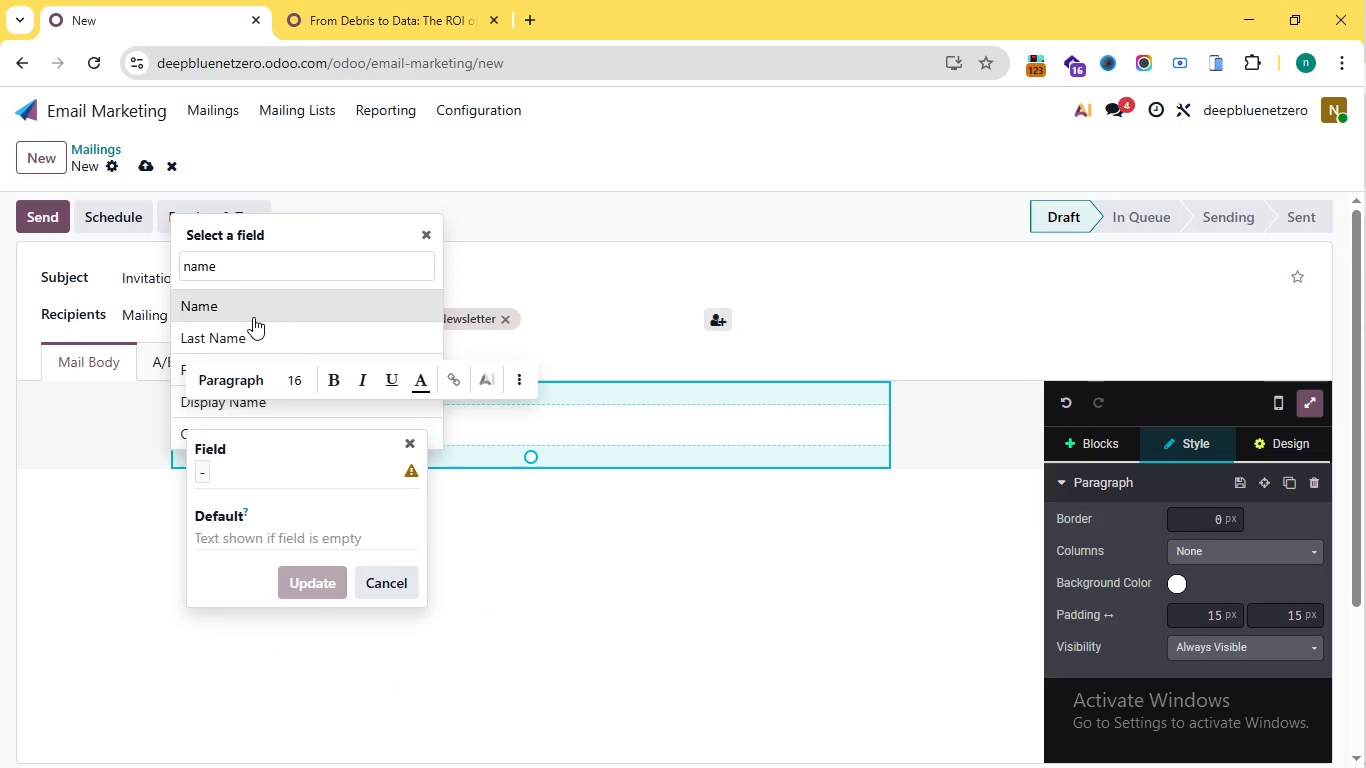 
type(name)
 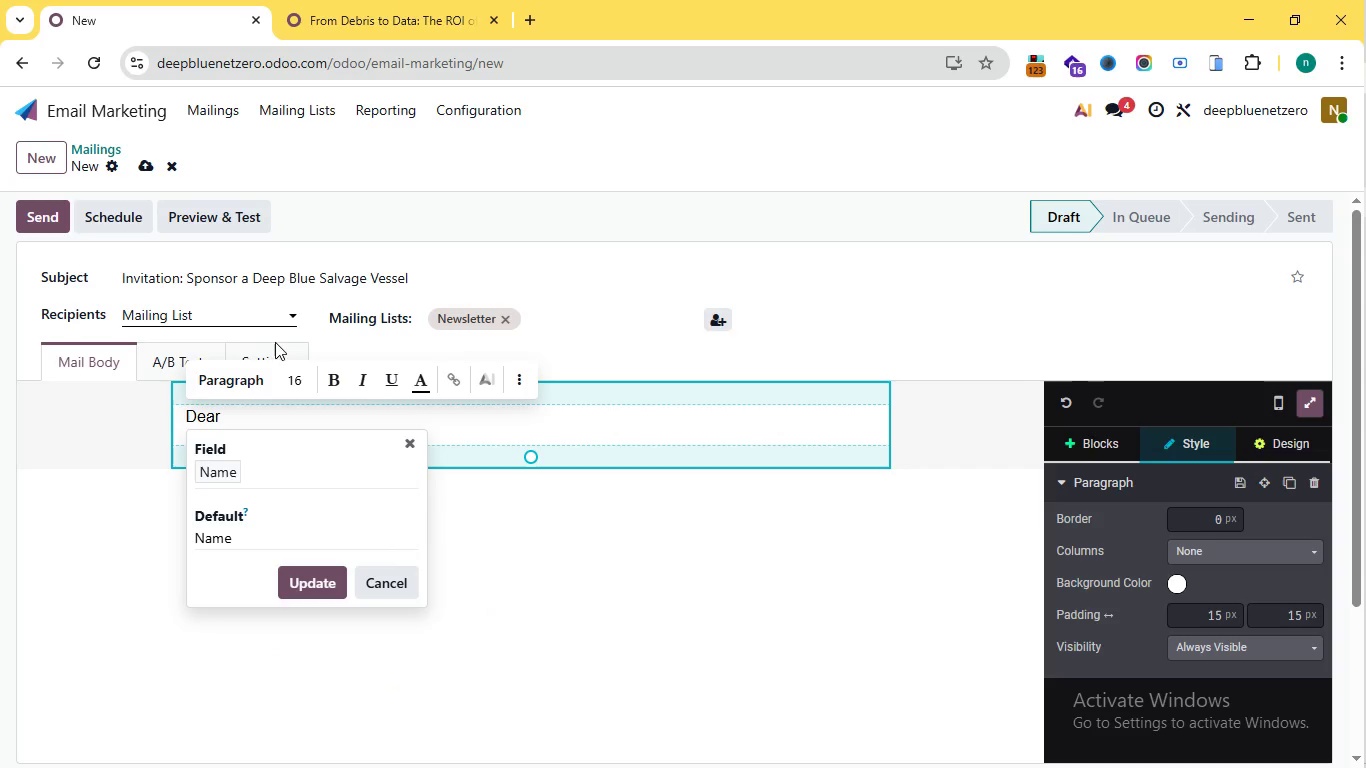 
left_click([264, 305])
 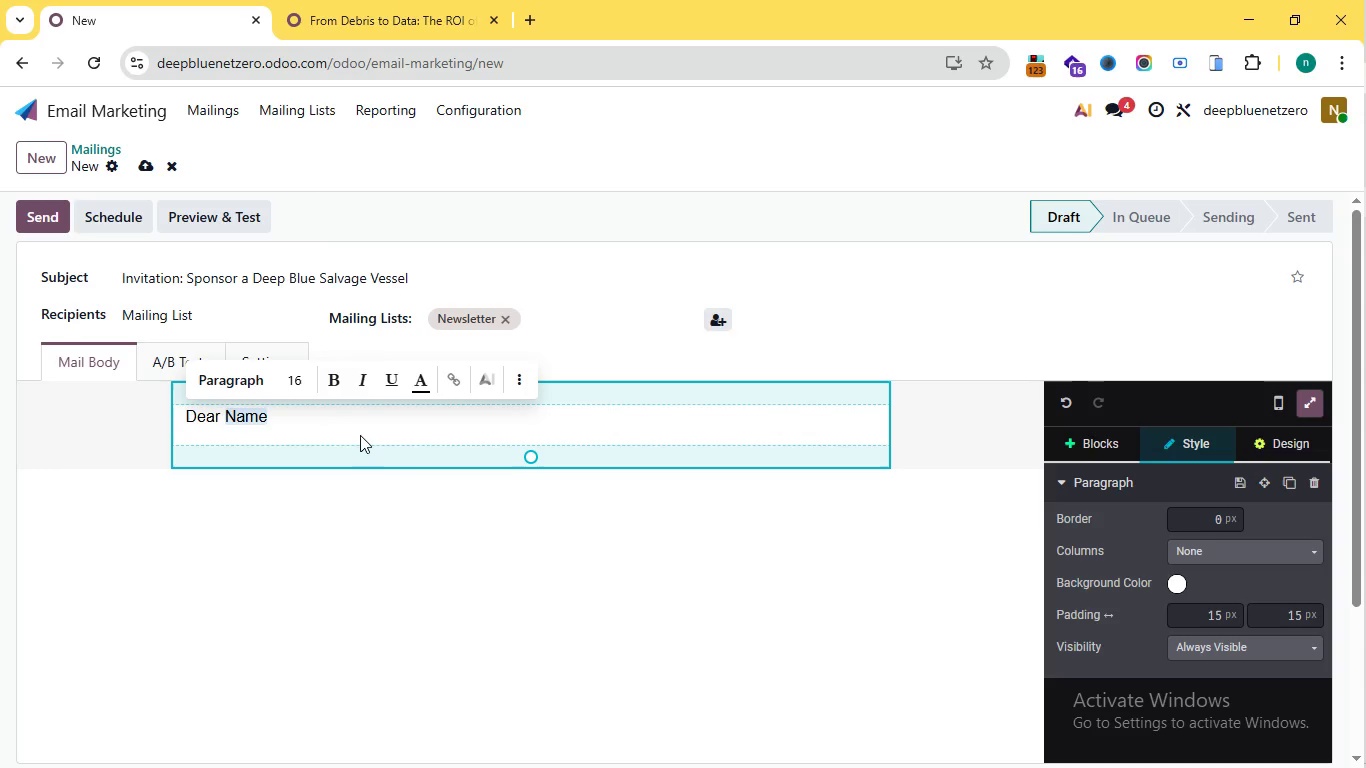 
left_click([306, 584])
 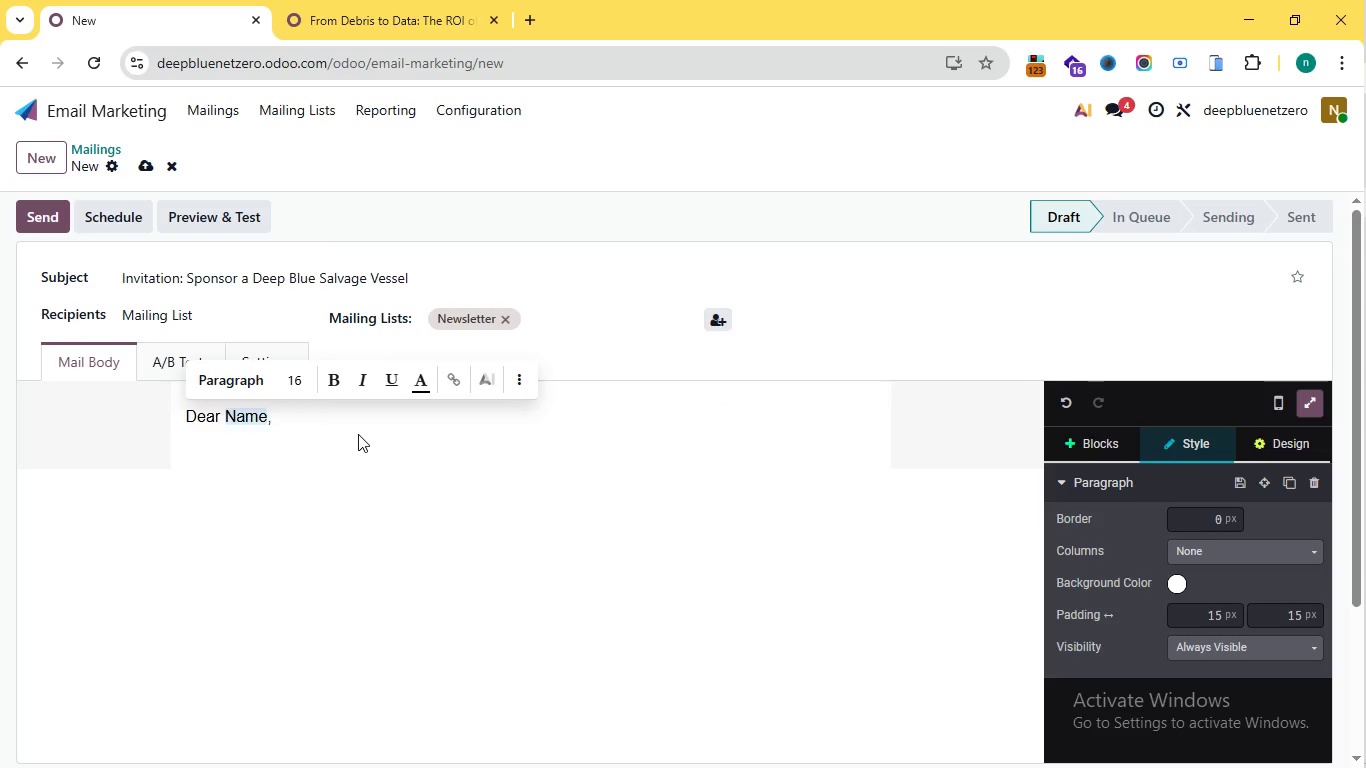 
type(, your engagement witho)
key(Backspace)
type( our marine recovery data shows your commitment to real impact . We are opening  c)
key(Backspace)
type(C)
key(Backspace)
type(5 c)
key(Backspace)
type(Corporate Vessel Sponsort)
key(Backspace)
type(ship slots for Q3, )
key(Backspace)
key(Backspace)
type(. s)
key(Backspace)
 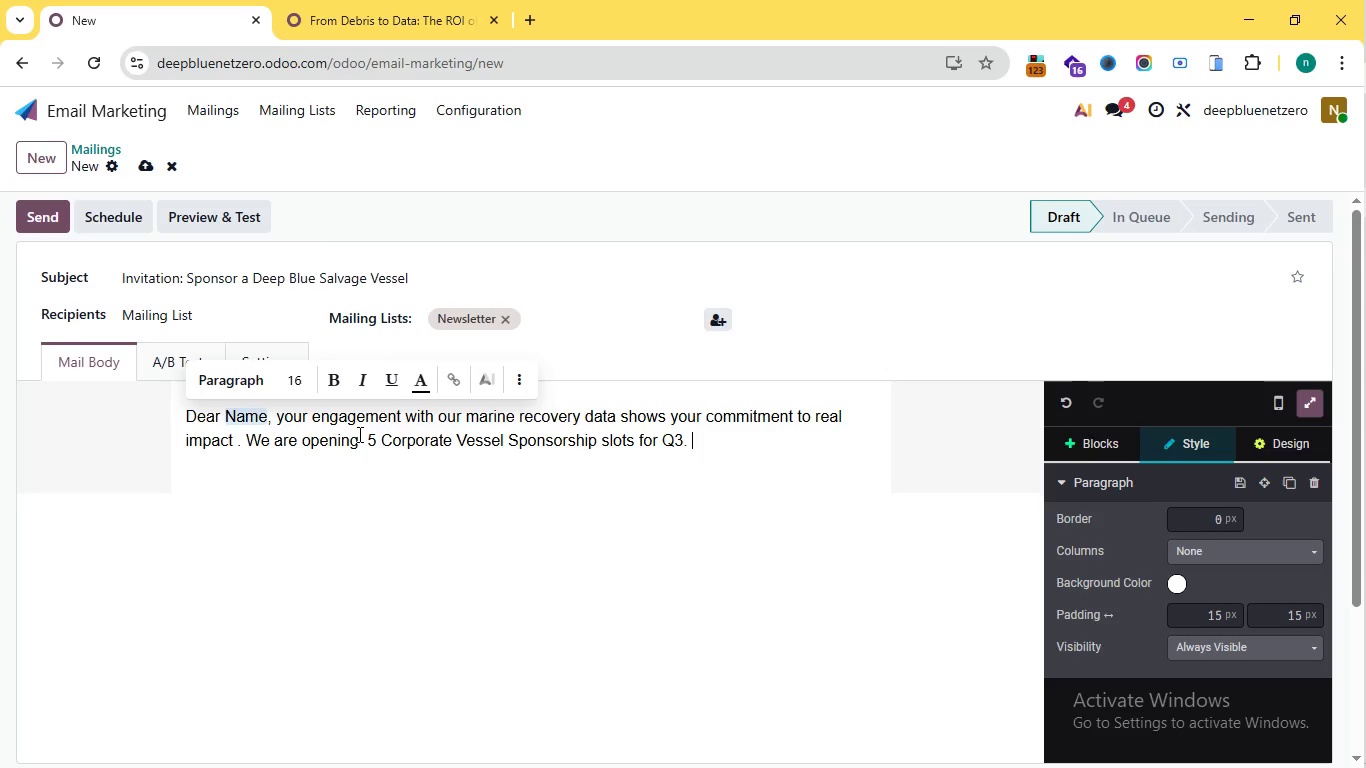 
key(Shift+Enter)
 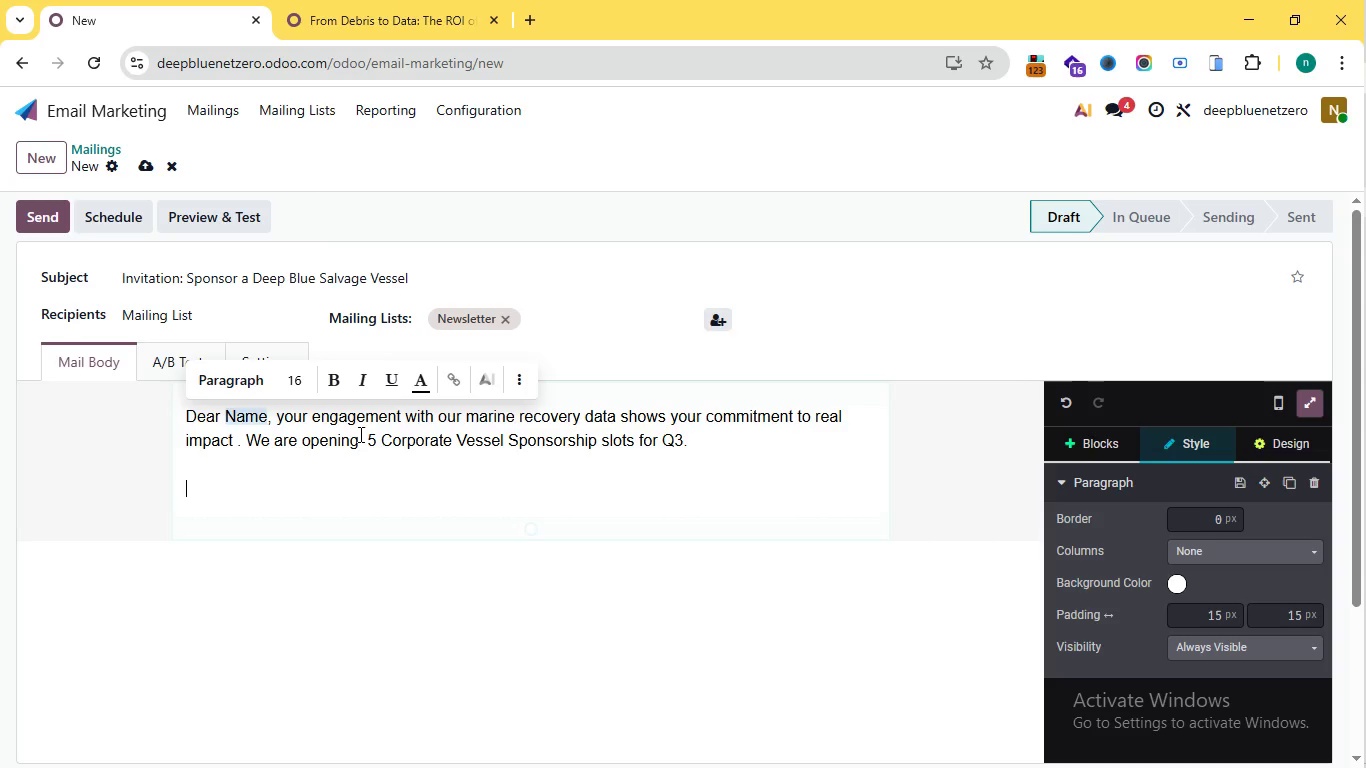 
key(Shift+Enter)
 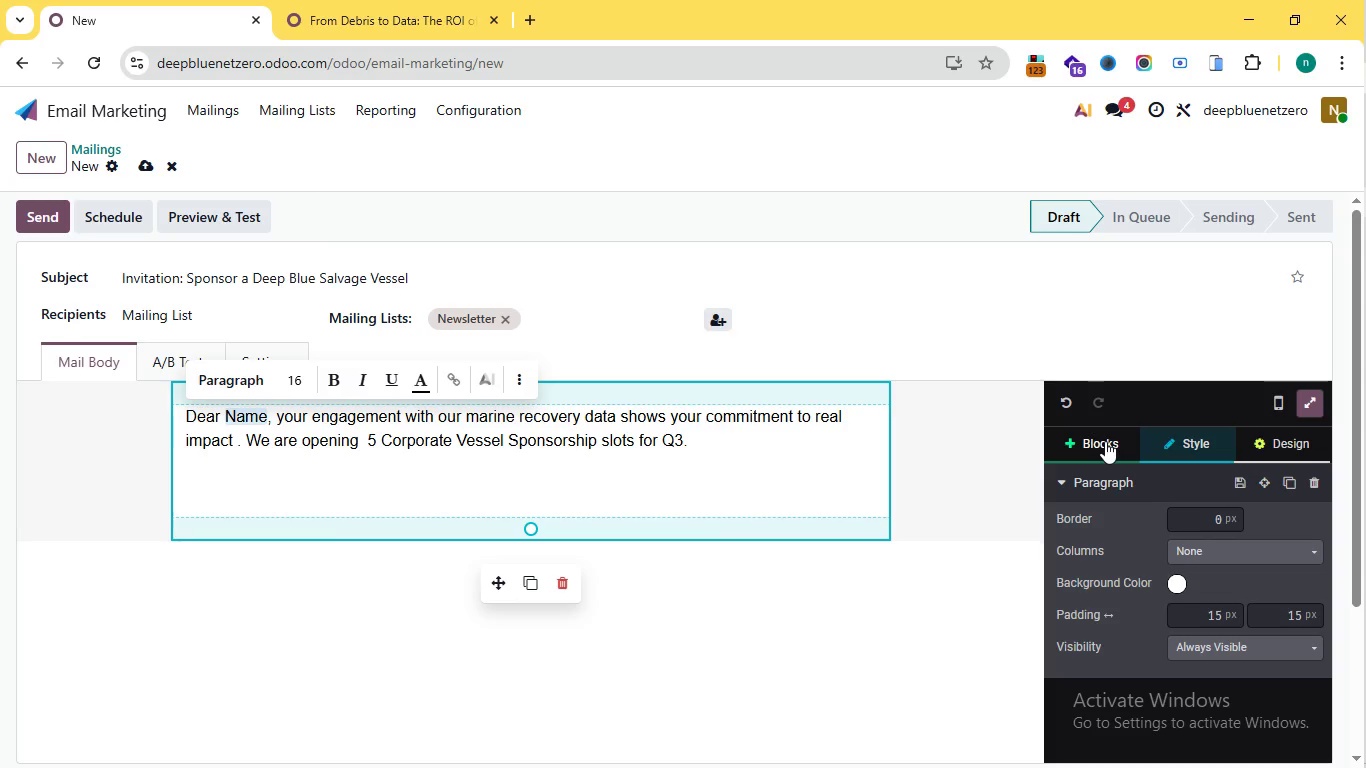 
left_click([1100, 429])
 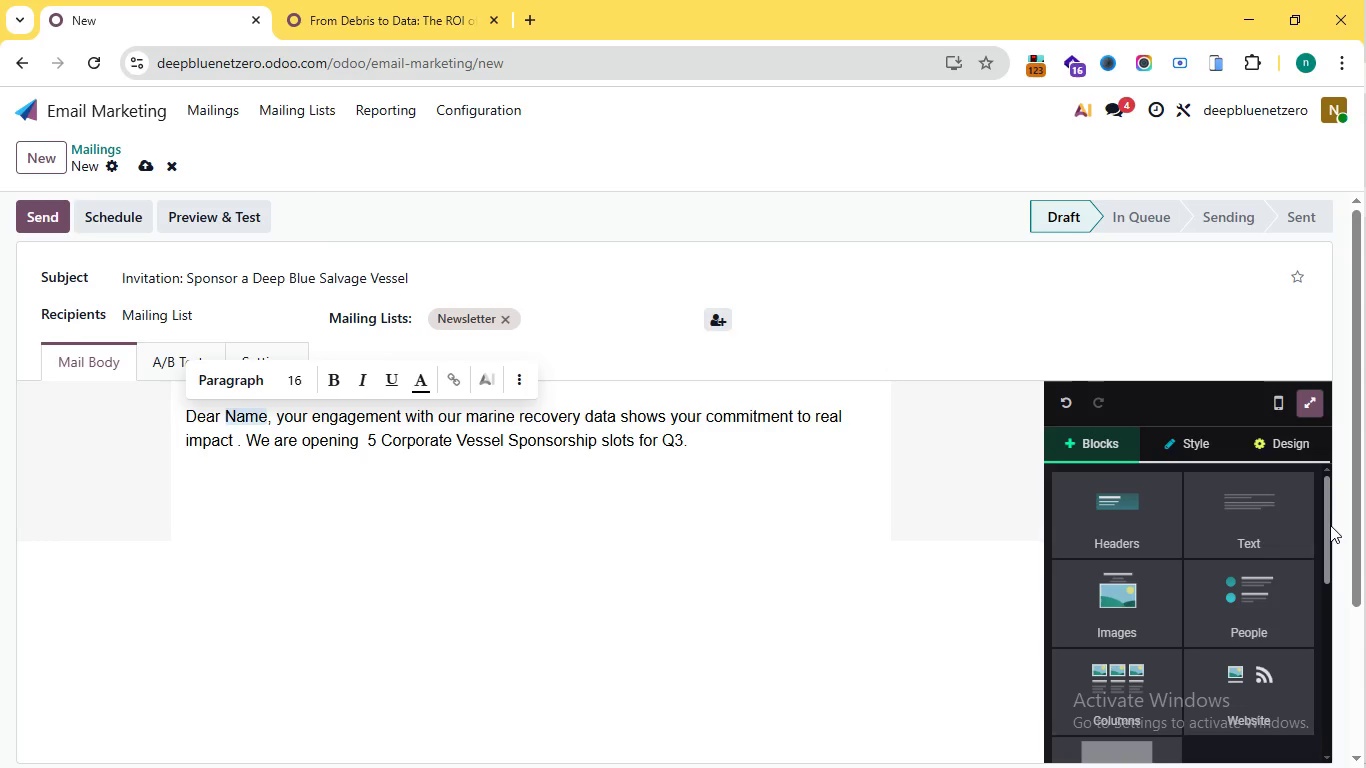 
mouse_move([1326, 534])
 